 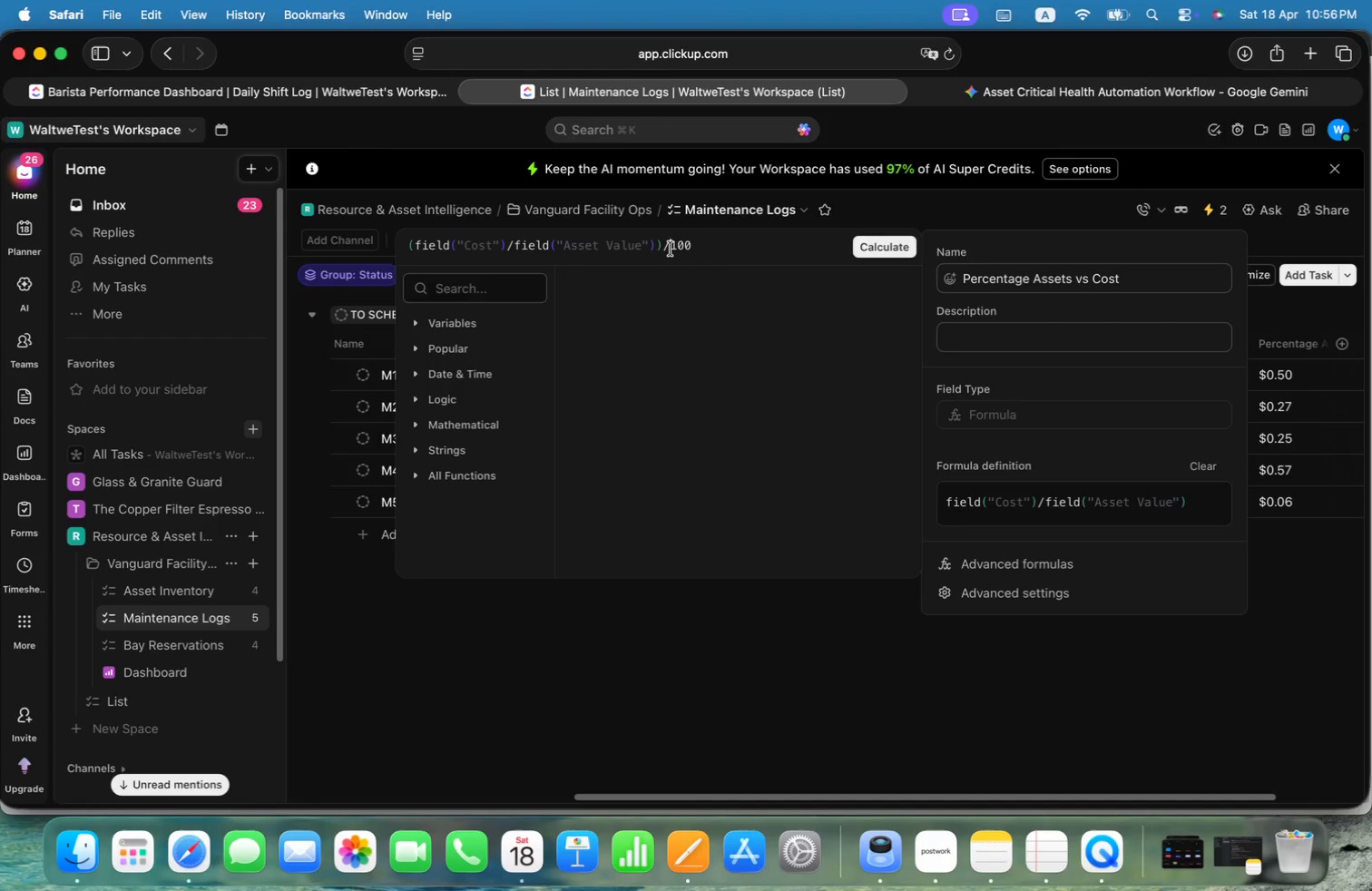 
key(Backspace)
 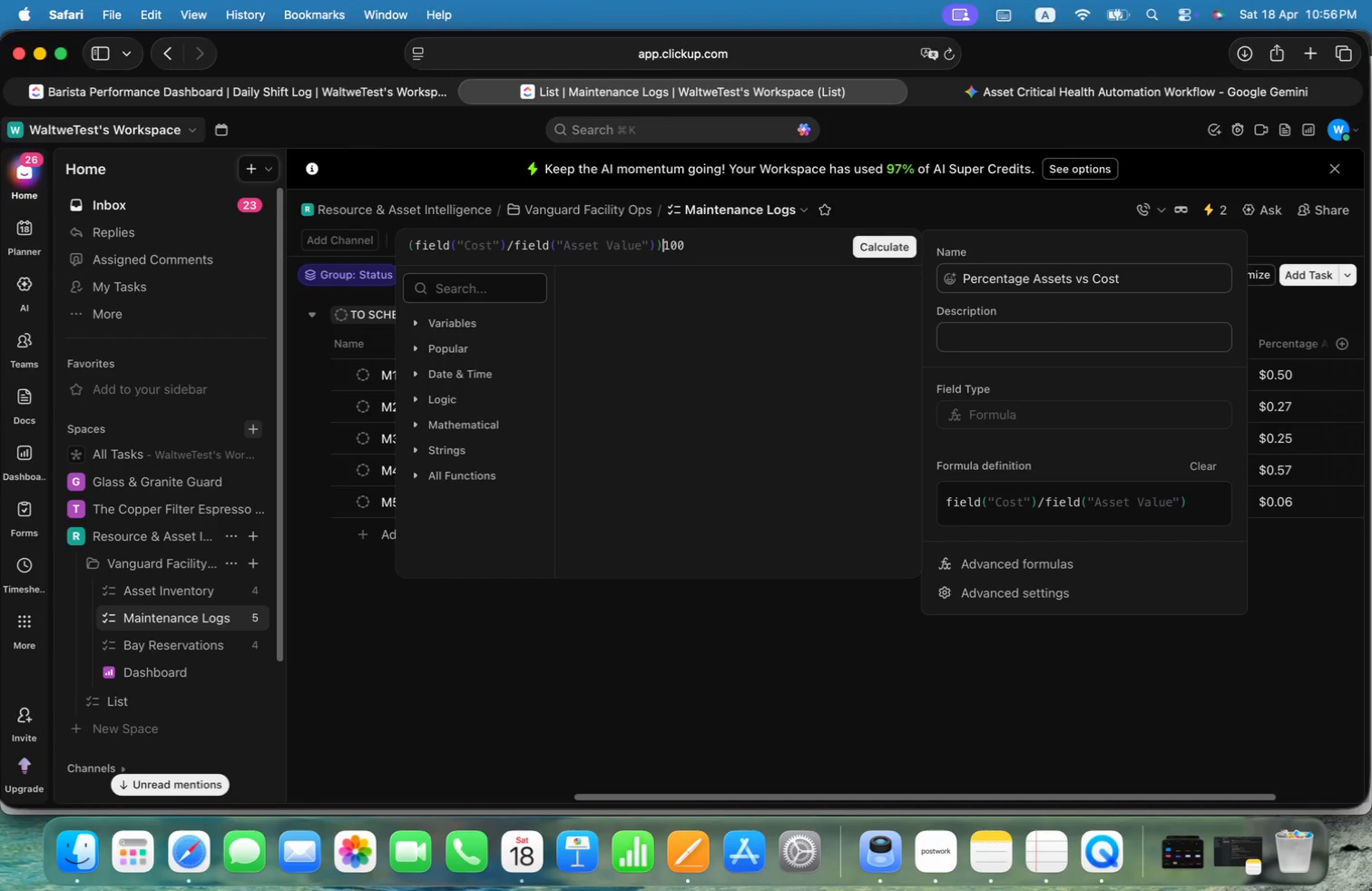 
key(Shift+ShiftRight)
 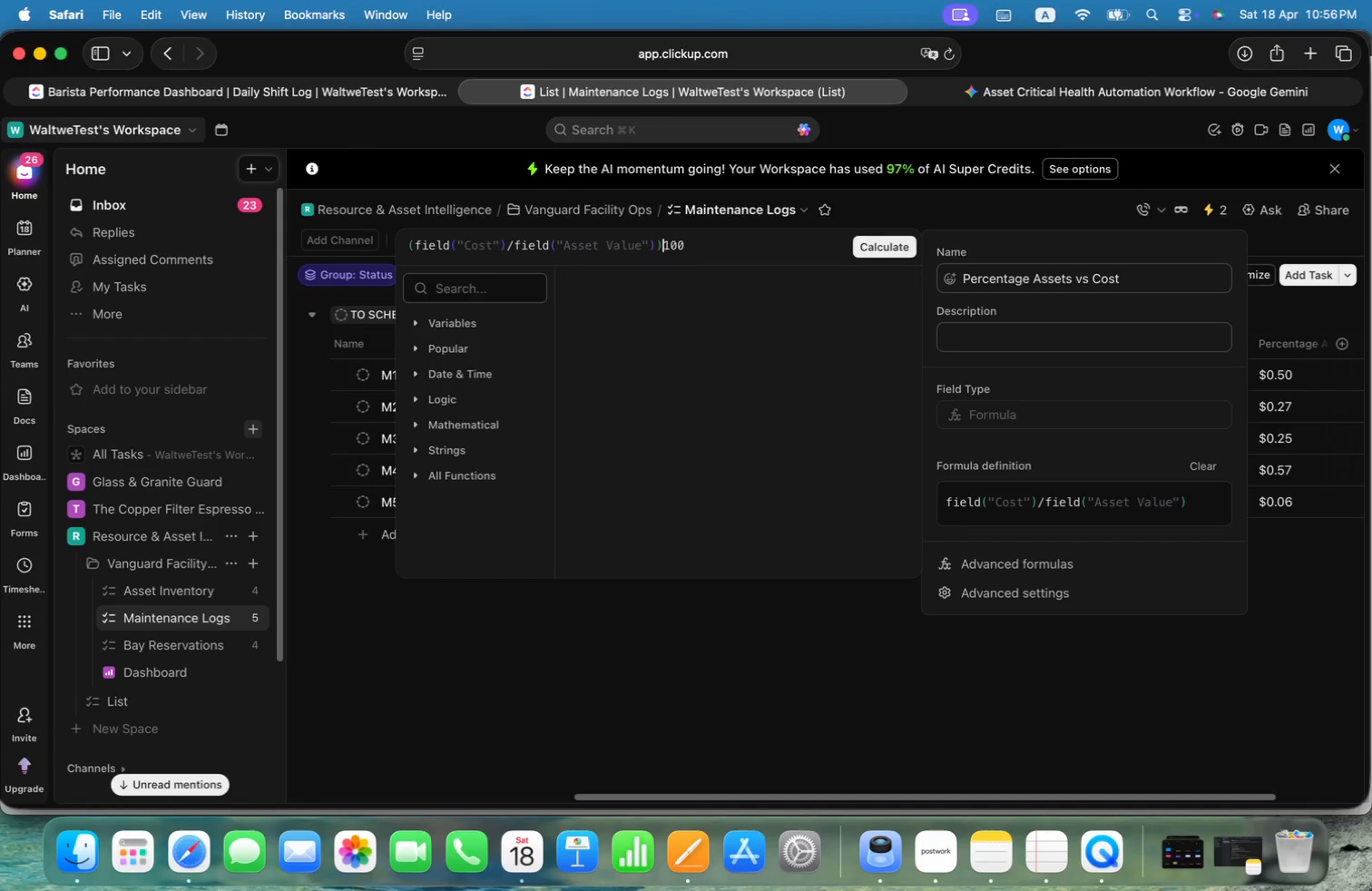 
key(Shift+8)
 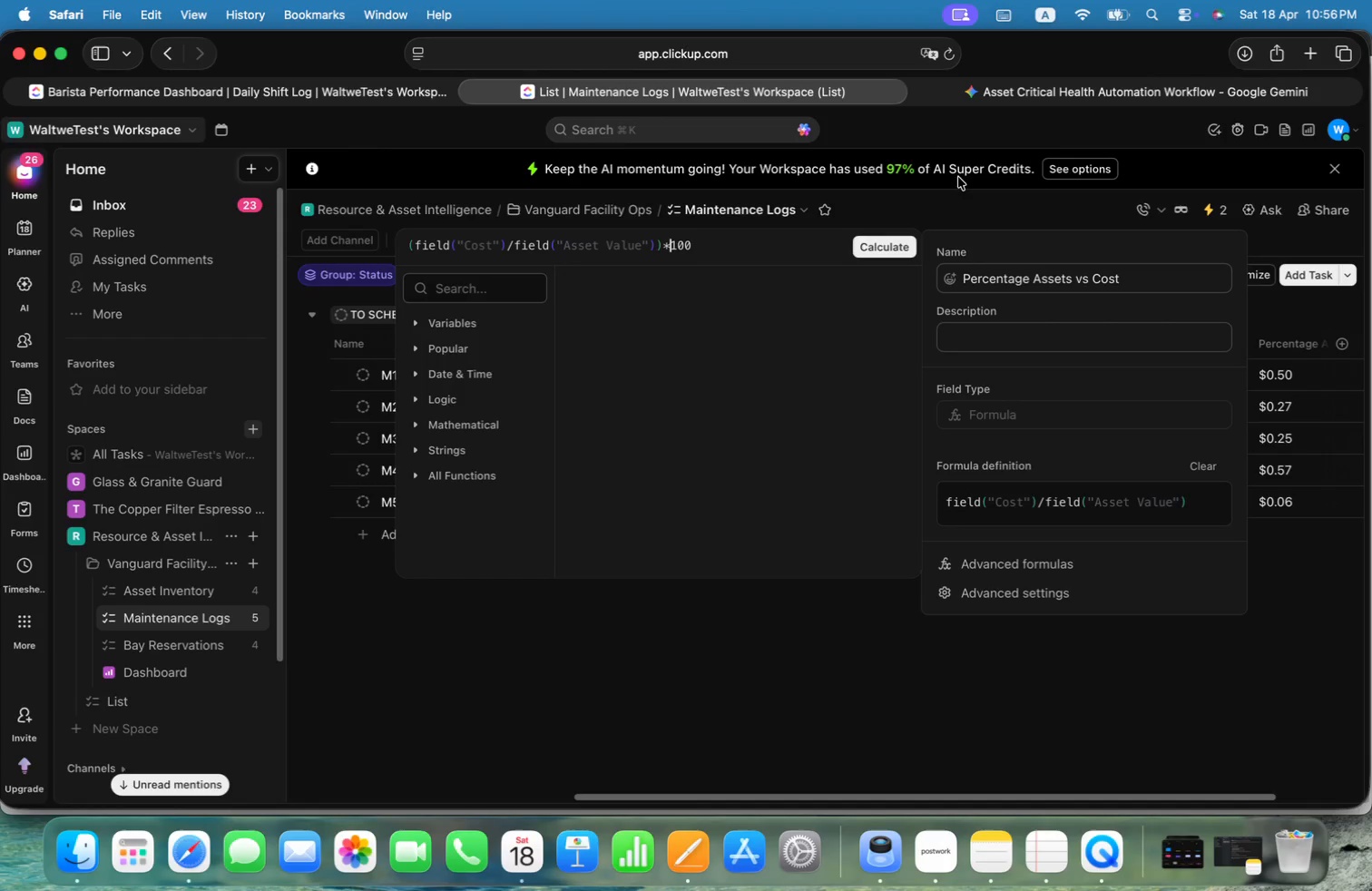 
left_click([901, 249])
 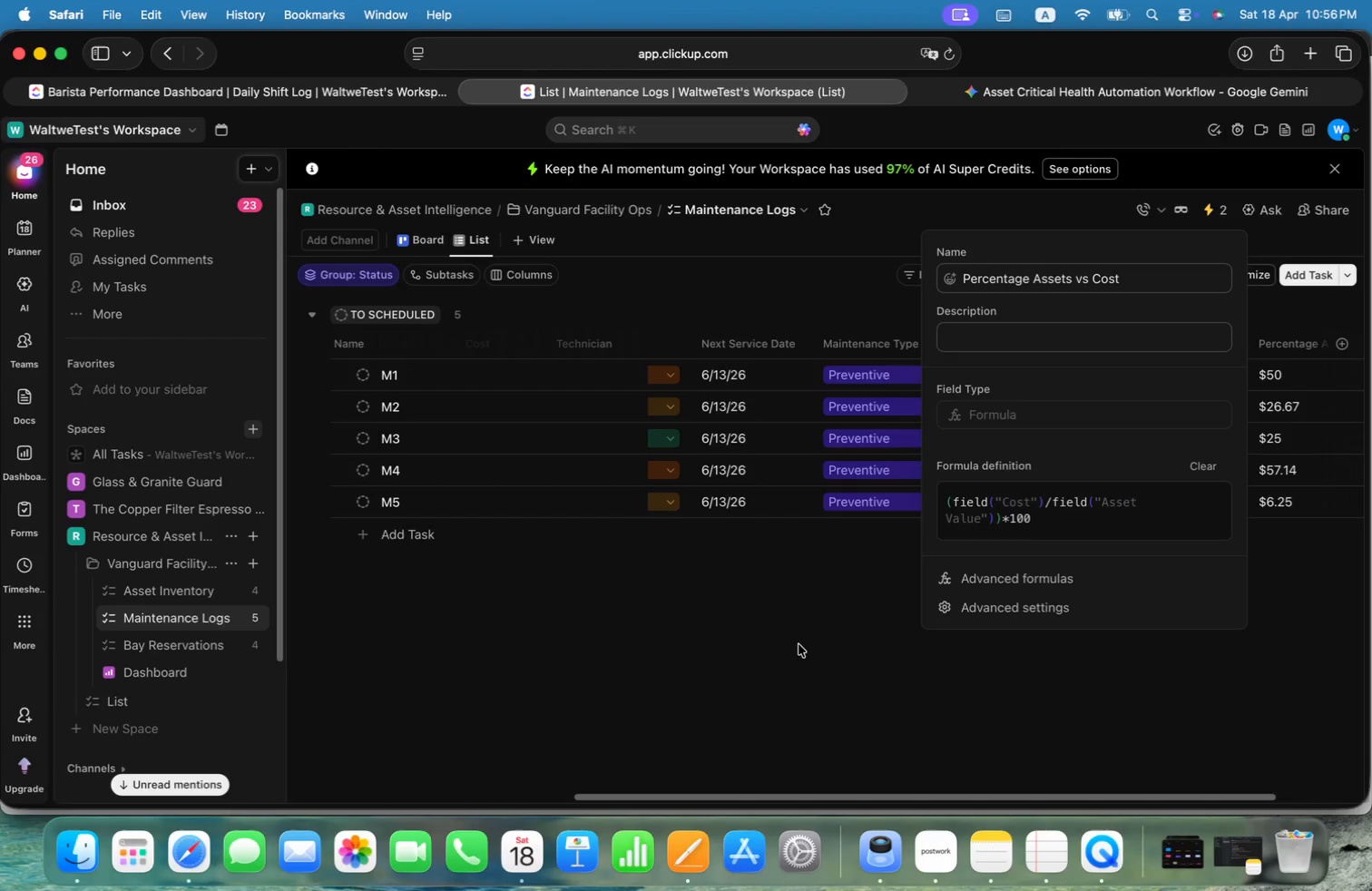 
left_click([1024, 583])
 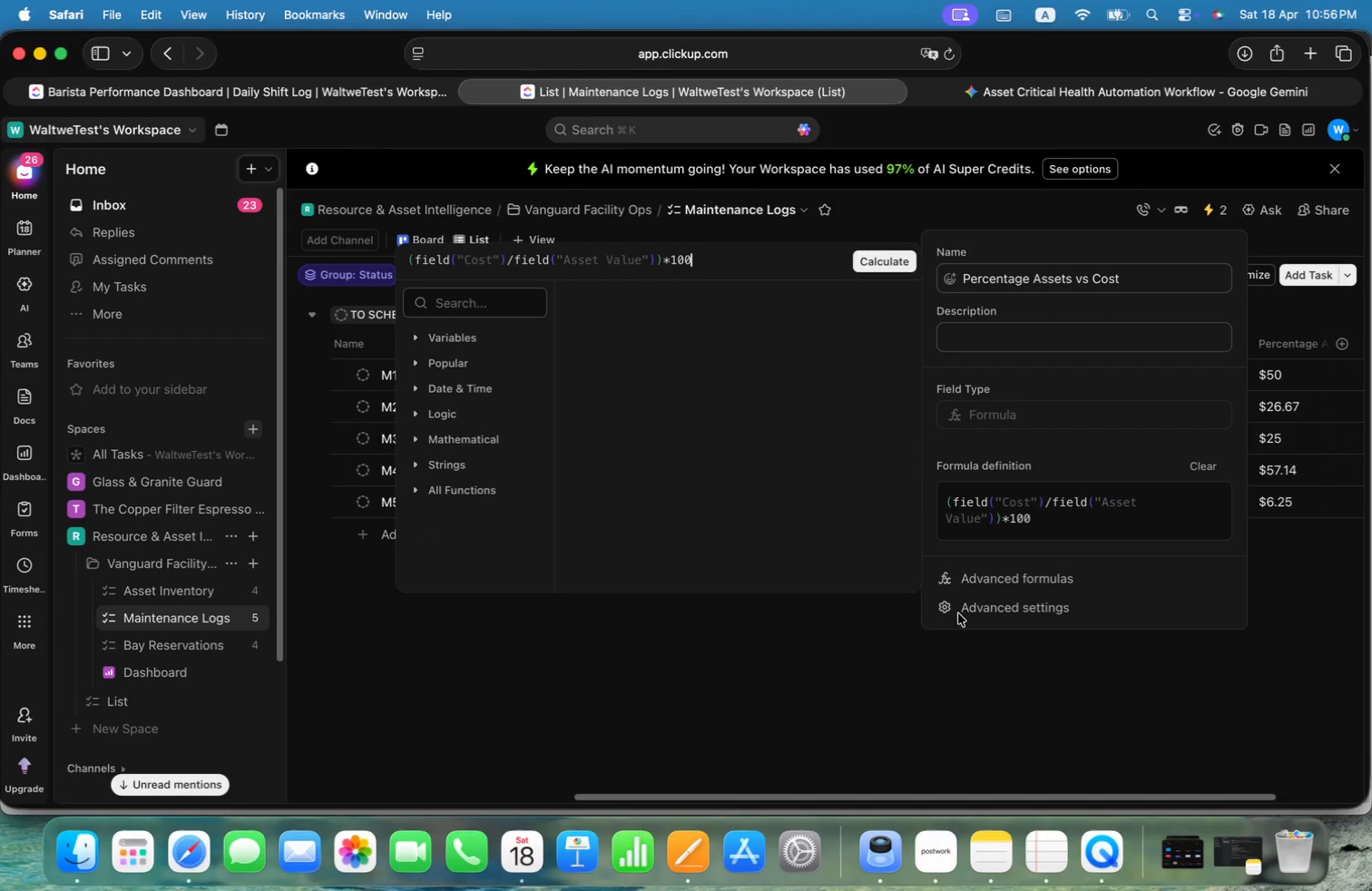 
left_click([1050, 618])
 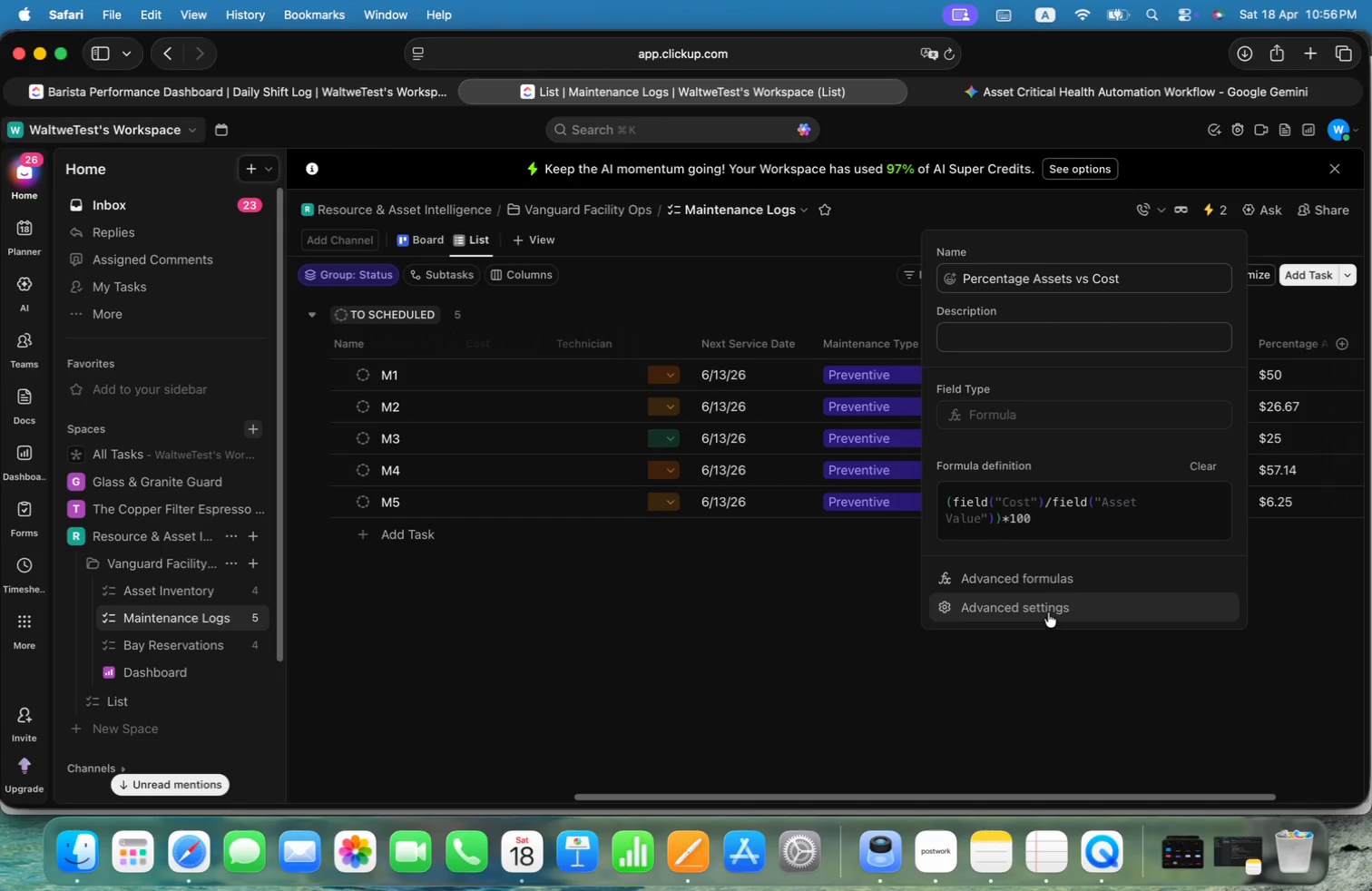 
left_click([1047, 610])
 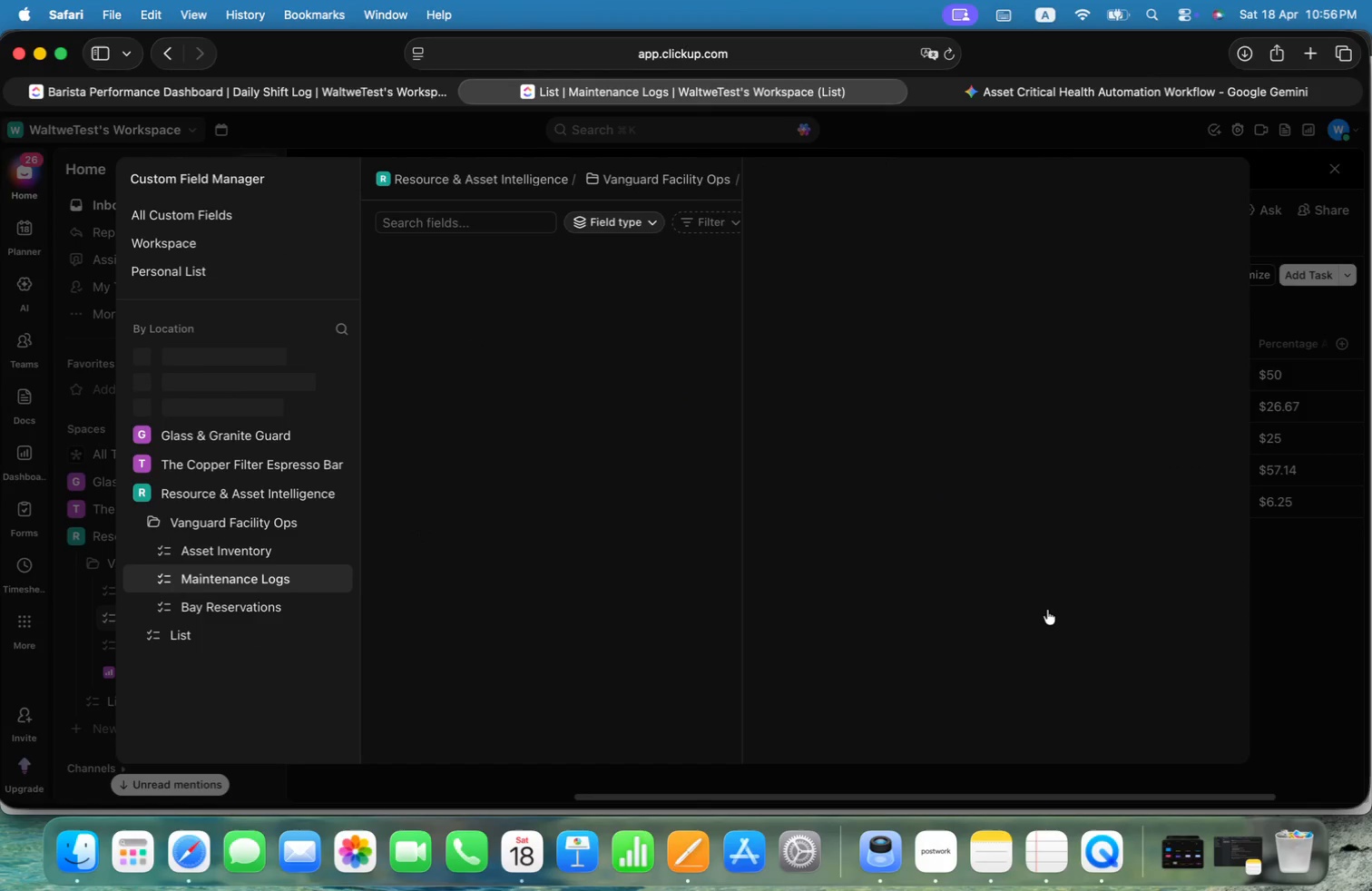 
mouse_move([885, 572])
 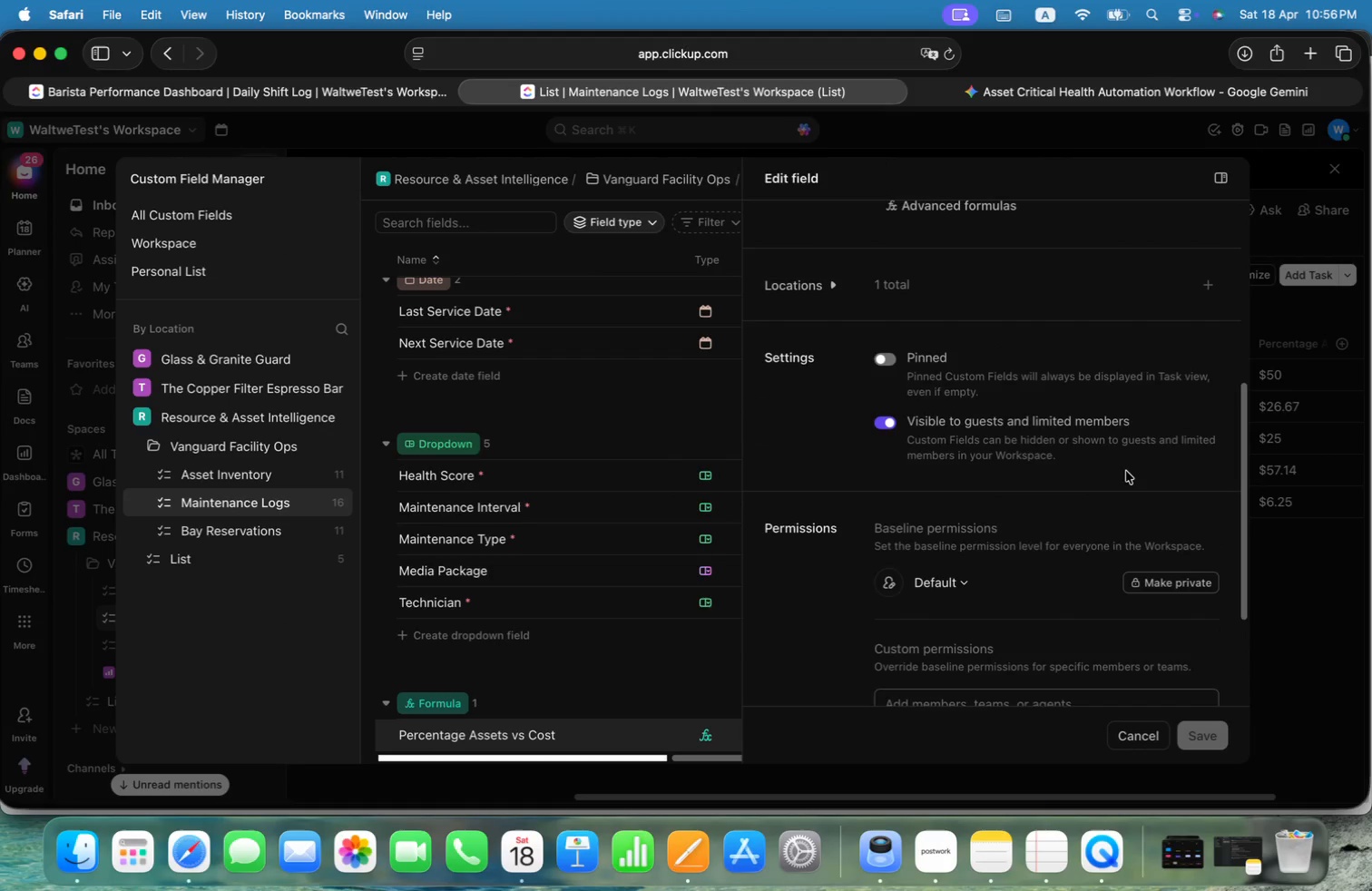 
scroll: coordinate [1142, 462], scroll_direction: up, amount: 12.0
 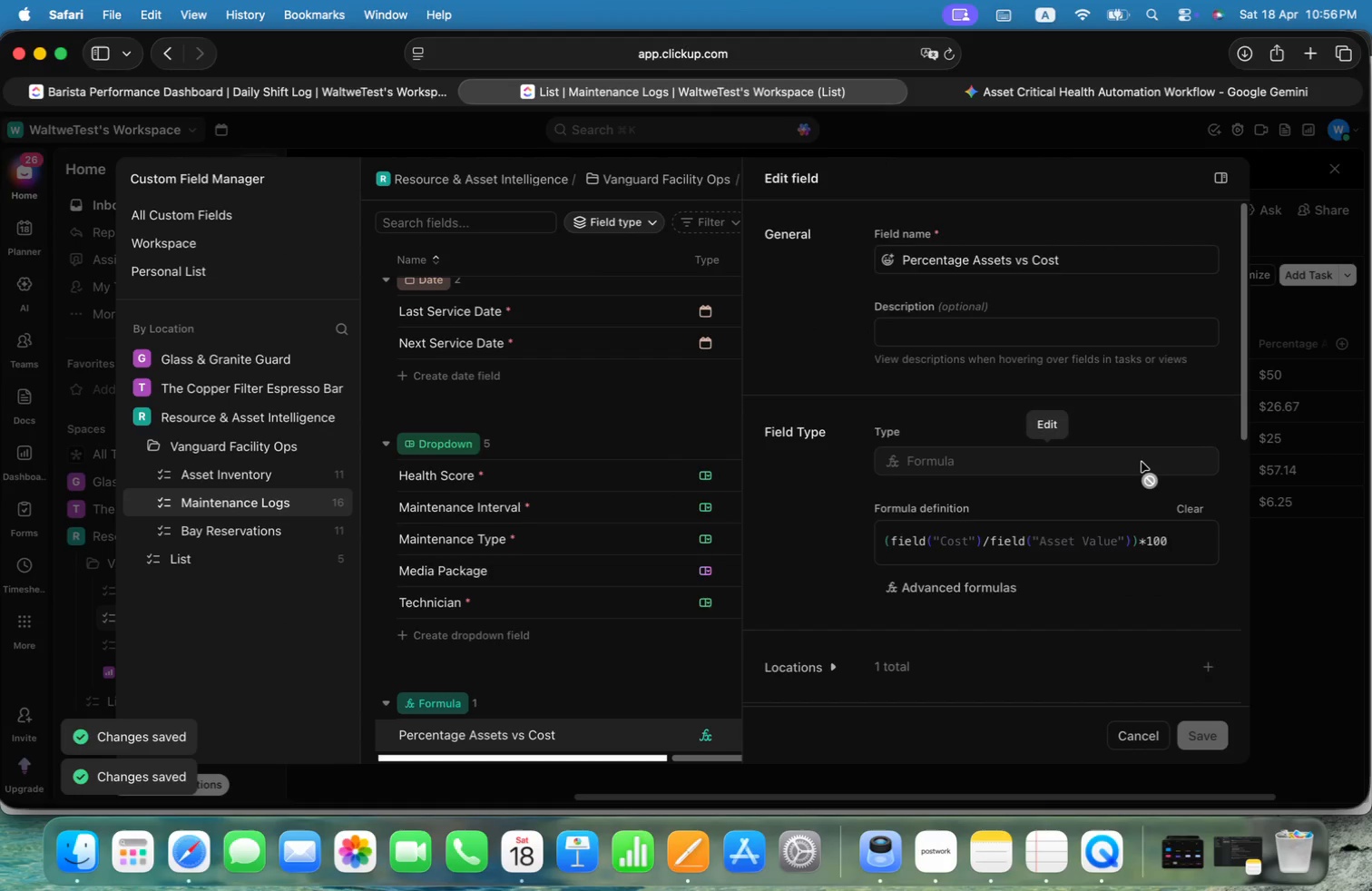 
scroll: coordinate [1142, 462], scroll_direction: none, amount: 0.0
 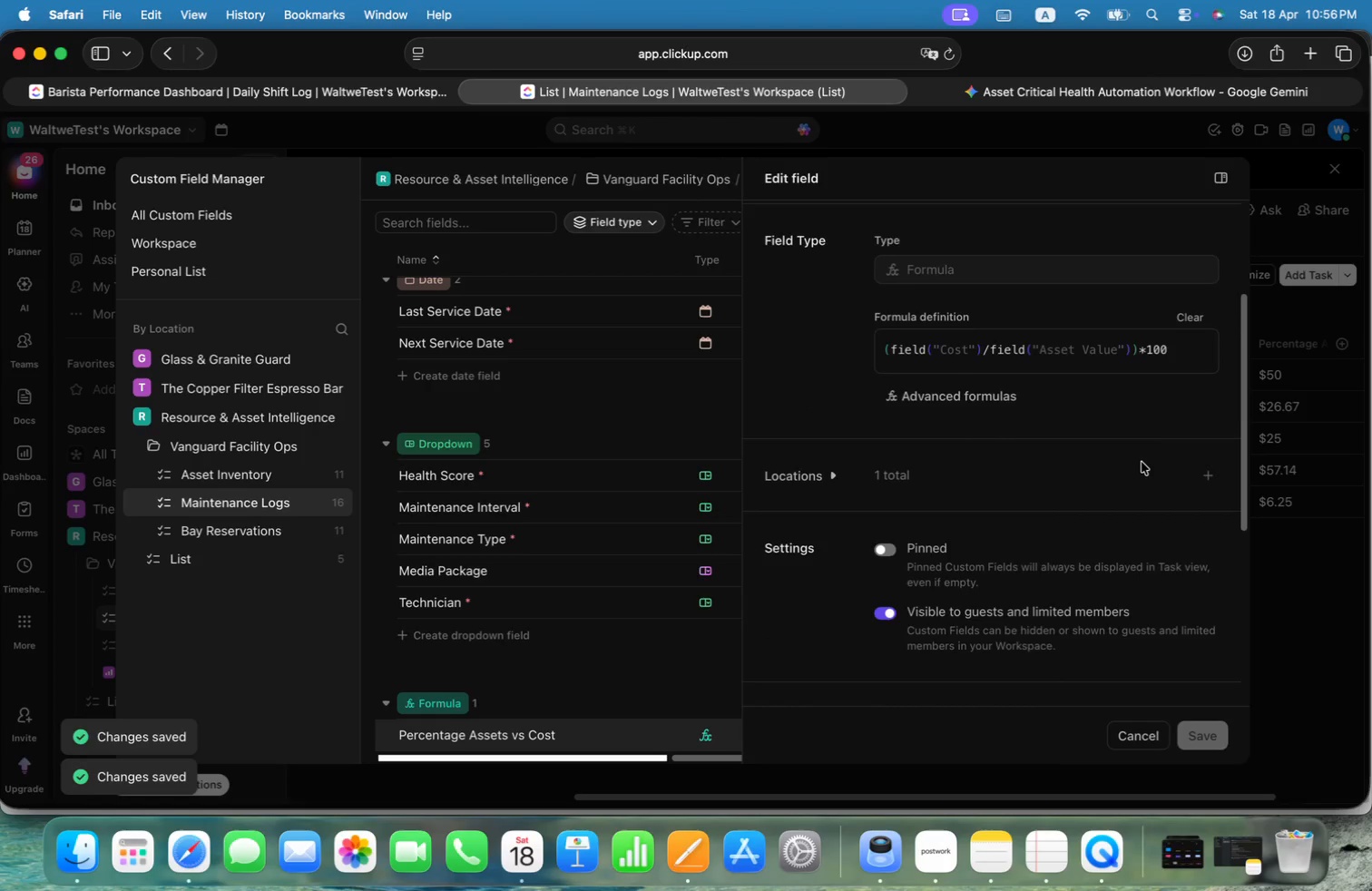 
scroll: coordinate [1142, 462], scroll_direction: down, amount: 6.0
 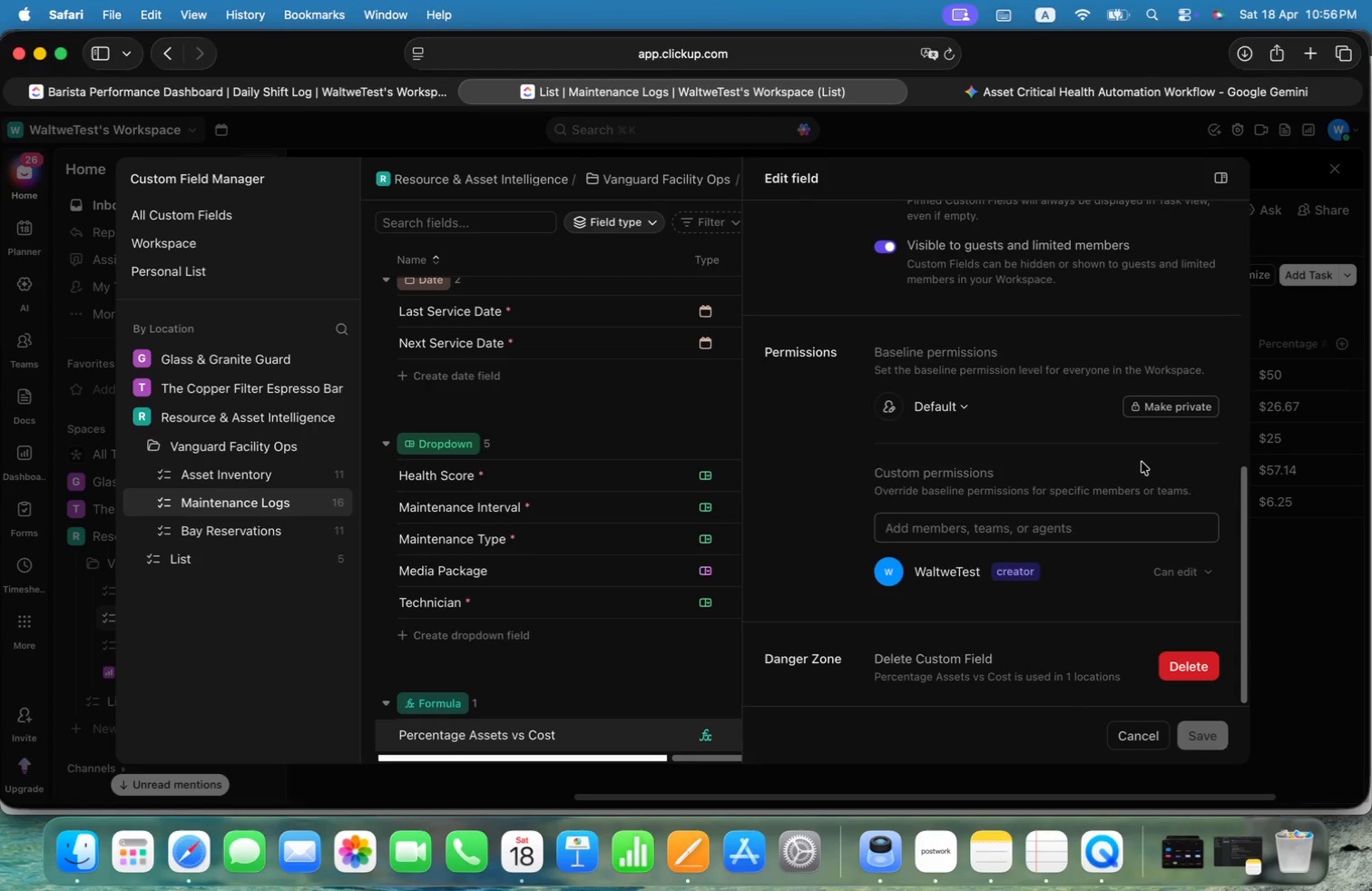 
scroll: coordinate [1142, 462], scroll_direction: up, amount: 24.0
 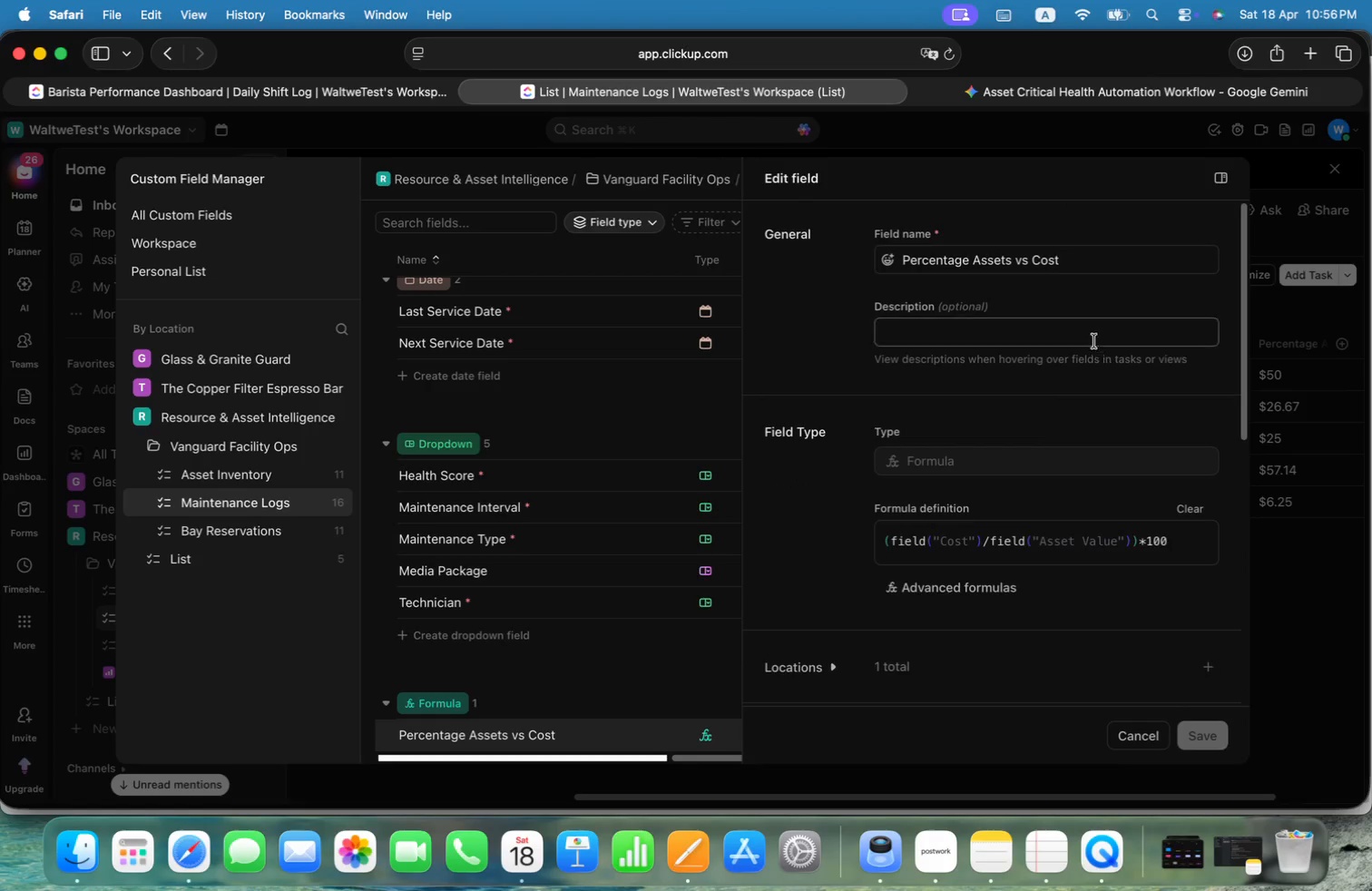 
left_click_drag(start_coordinate=[1083, 252], to_coordinate=[905, 257])
 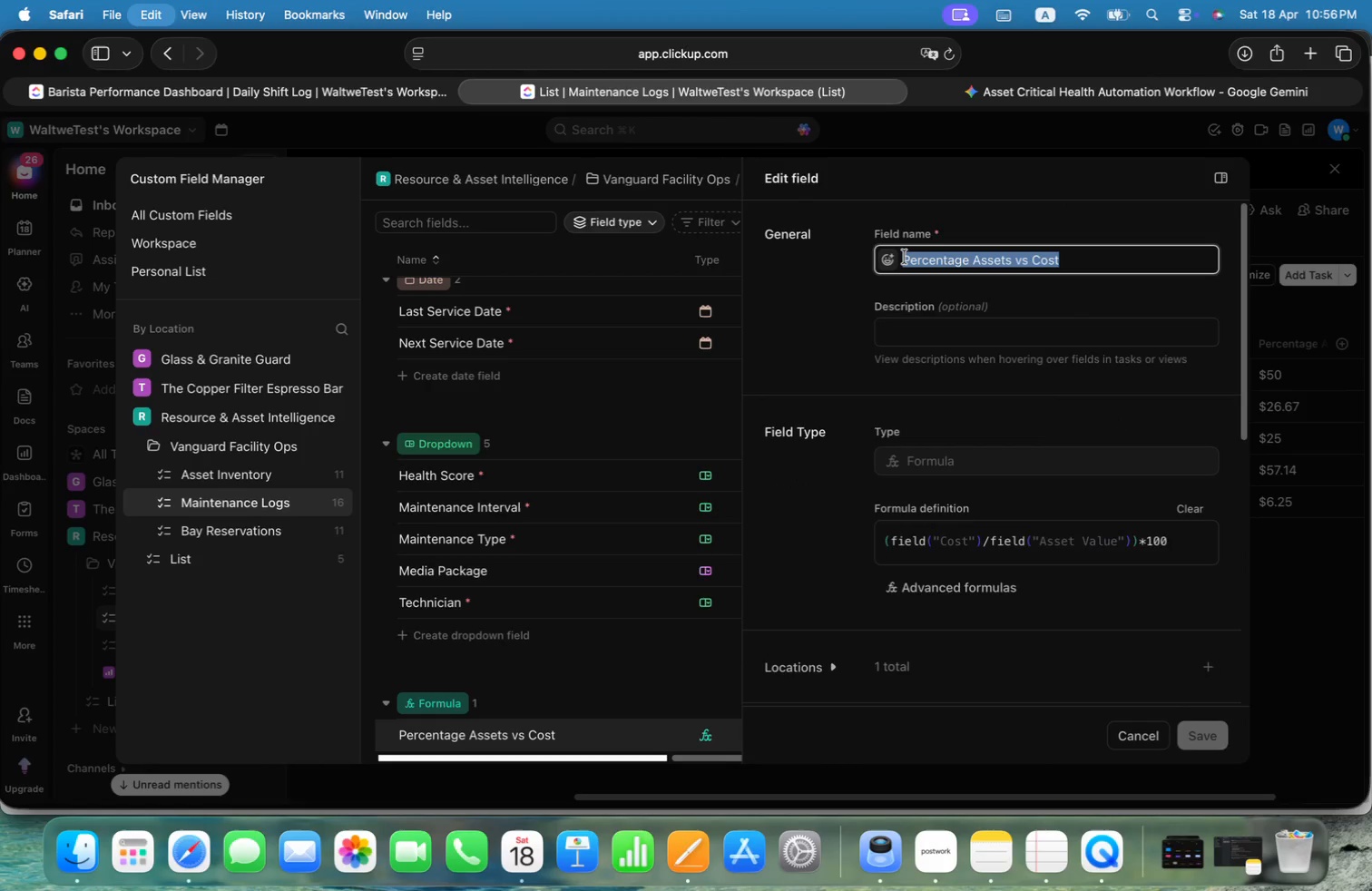 
key(Meta+C)
 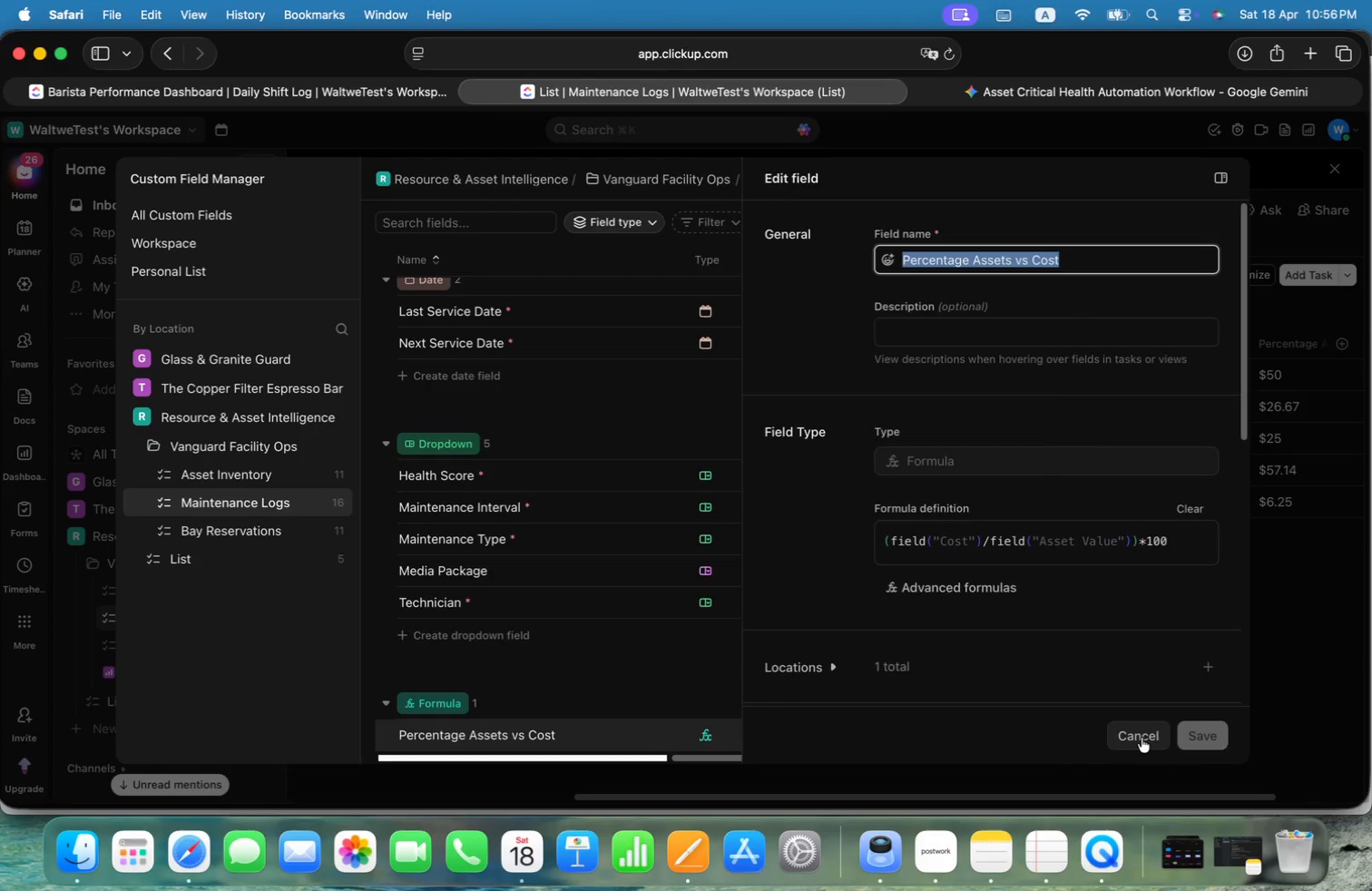 
left_click([1142, 738])
 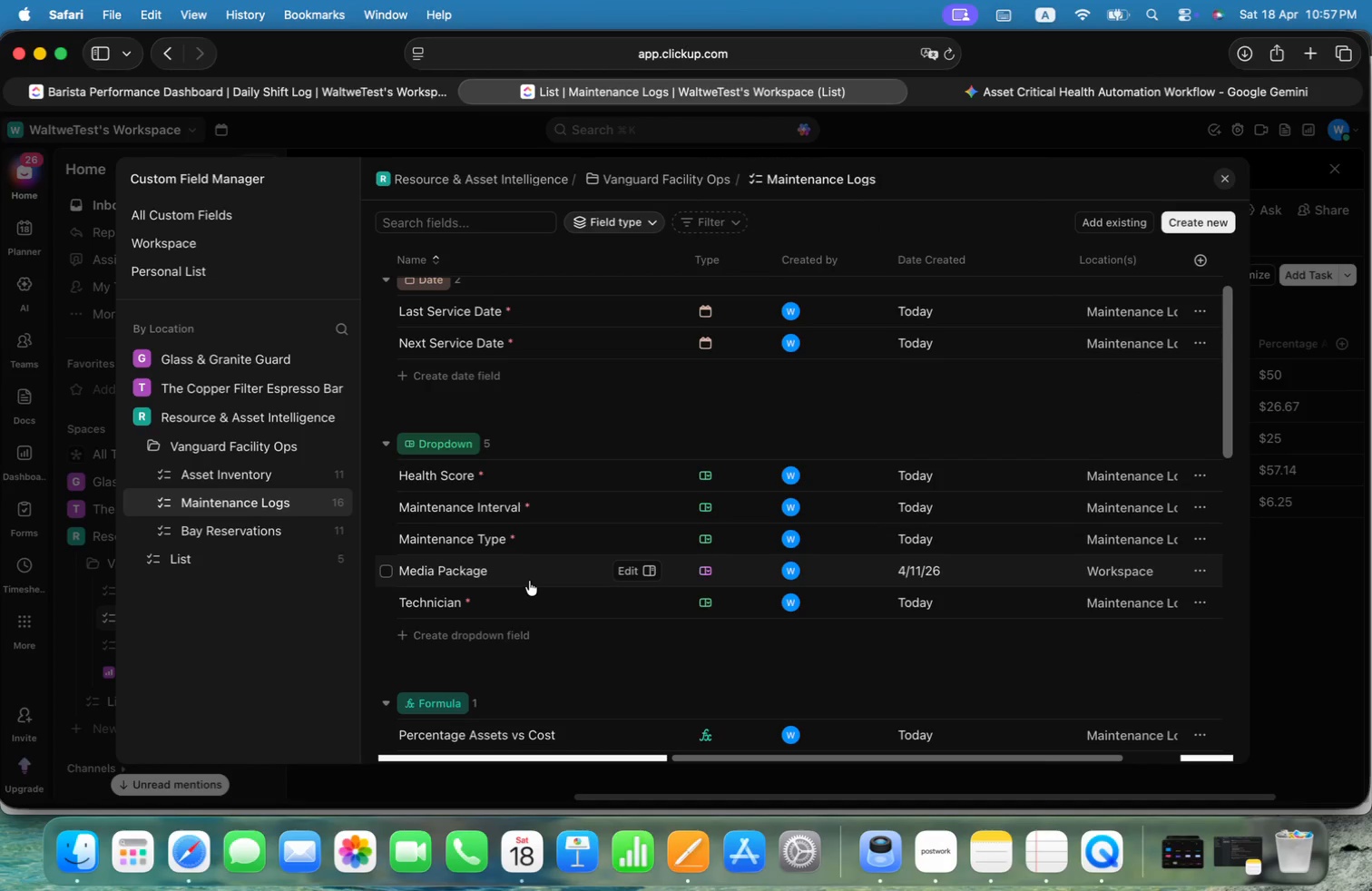 
wait(5.57)
 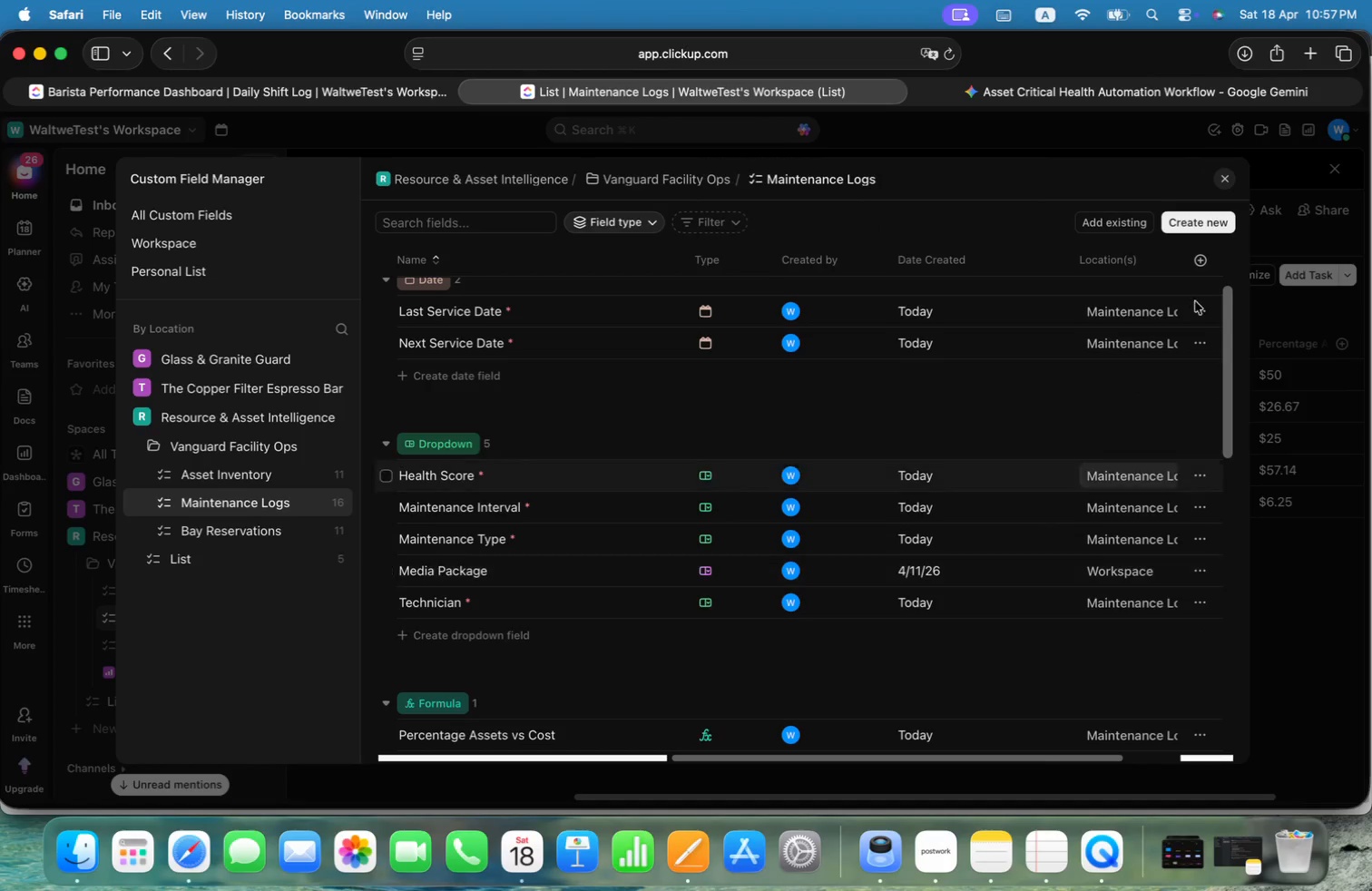 
scroll: coordinate [556, 570], scroll_direction: down, amount: 7.0
 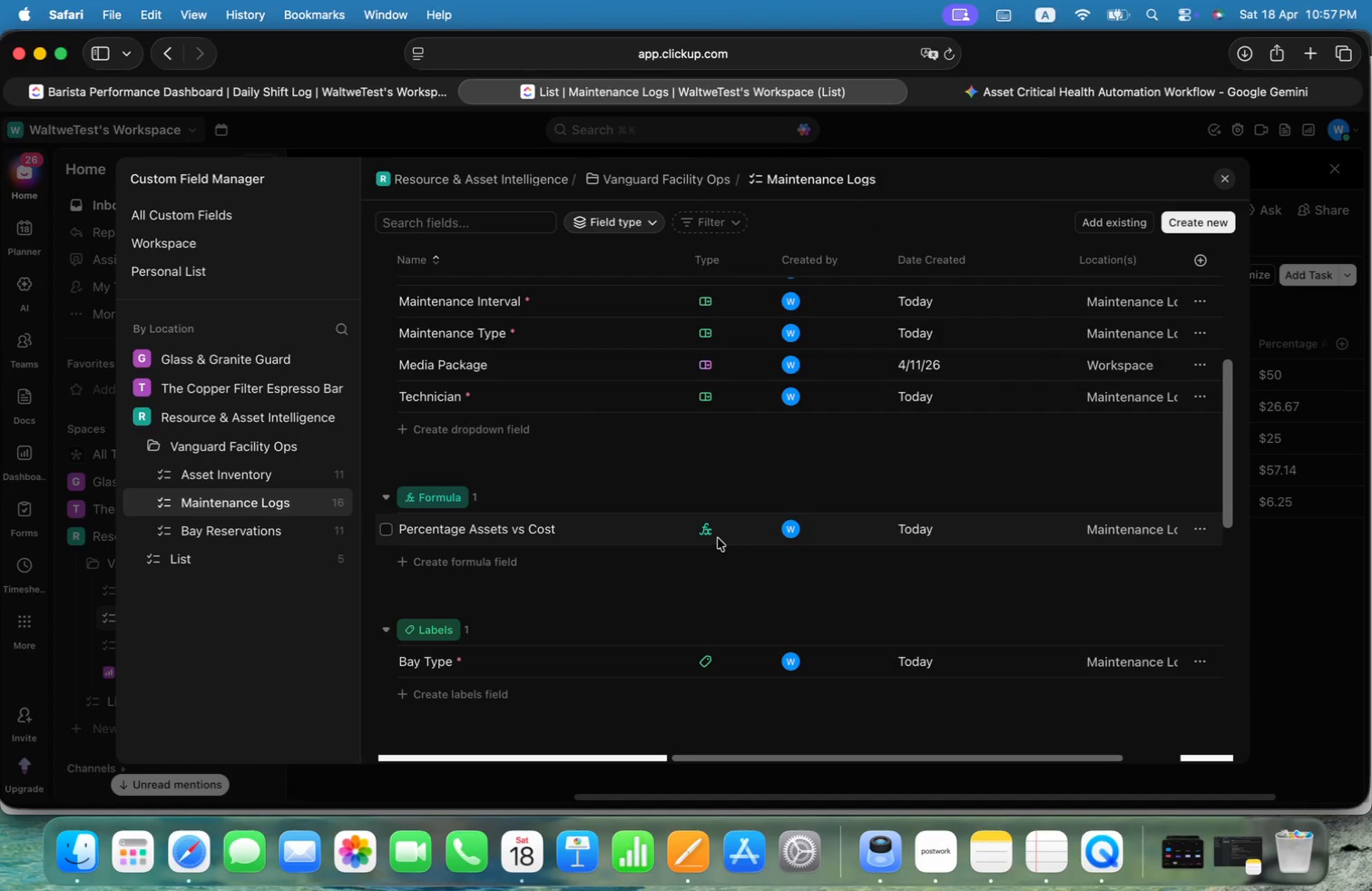 
mouse_move([1175, 535])
 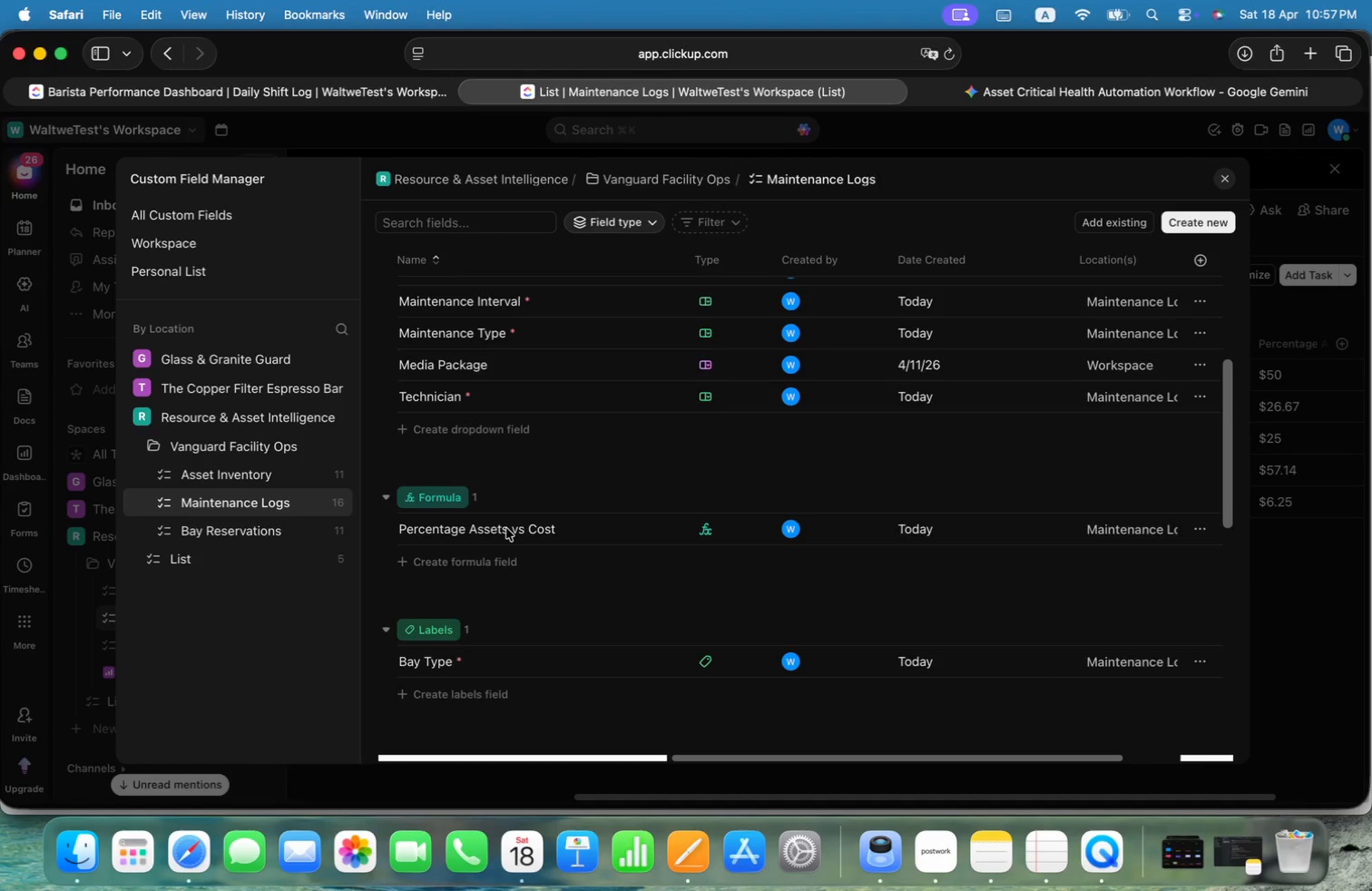 
left_click([495, 534])
 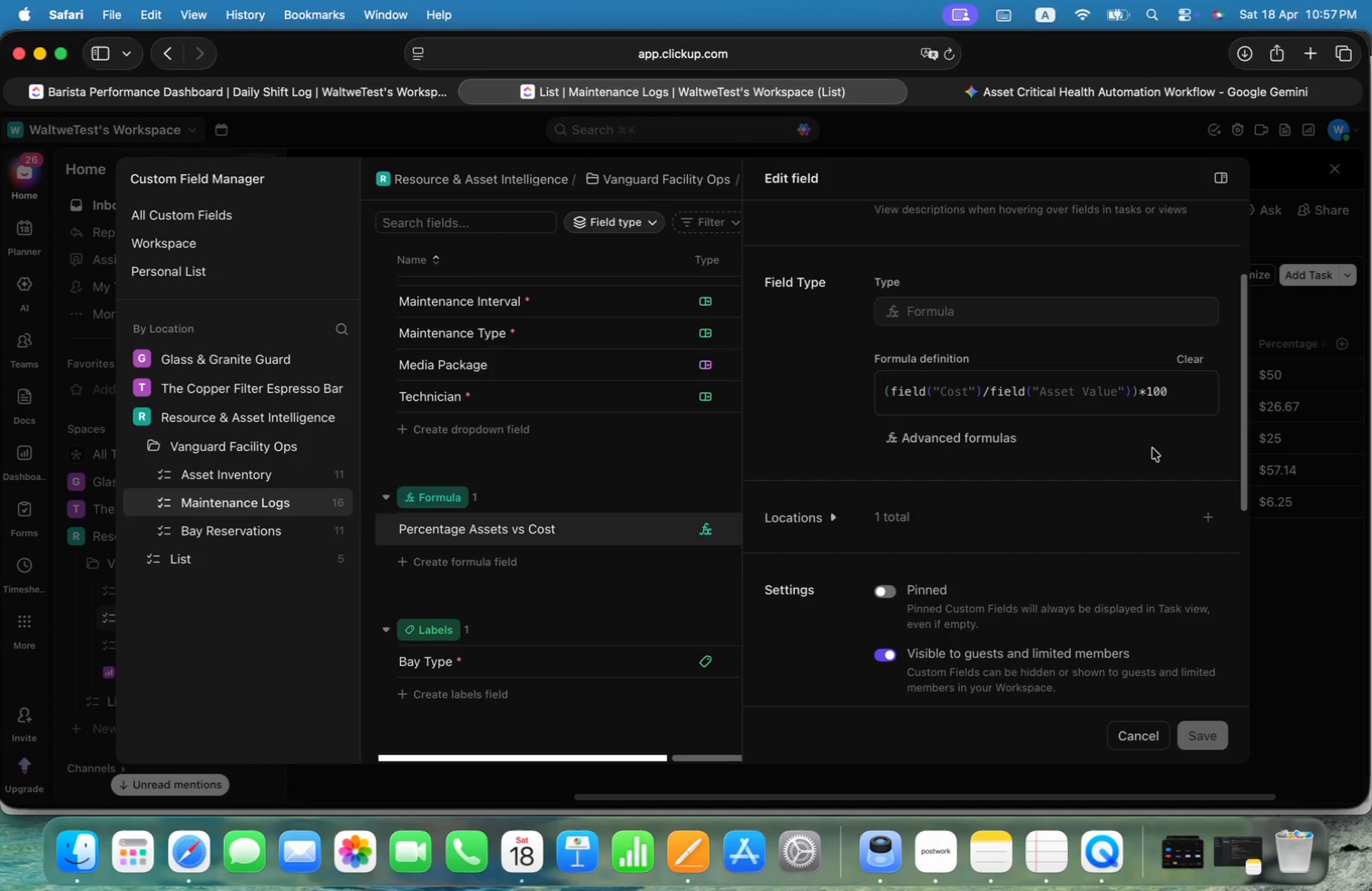 
scroll: coordinate [1152, 448], scroll_direction: down, amount: 3.0
 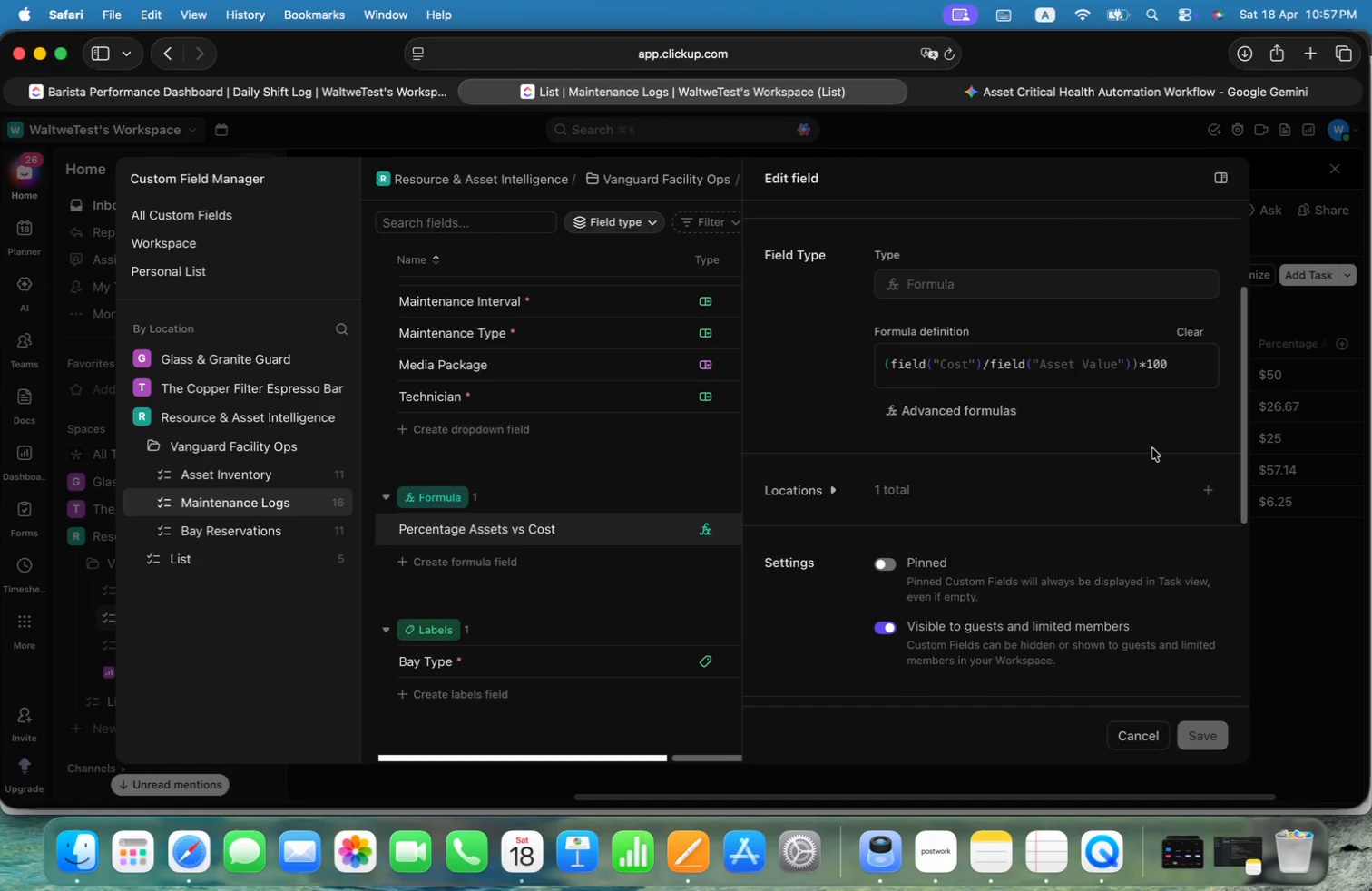 
scroll: coordinate [888, 465], scroll_direction: up, amount: 9.0
 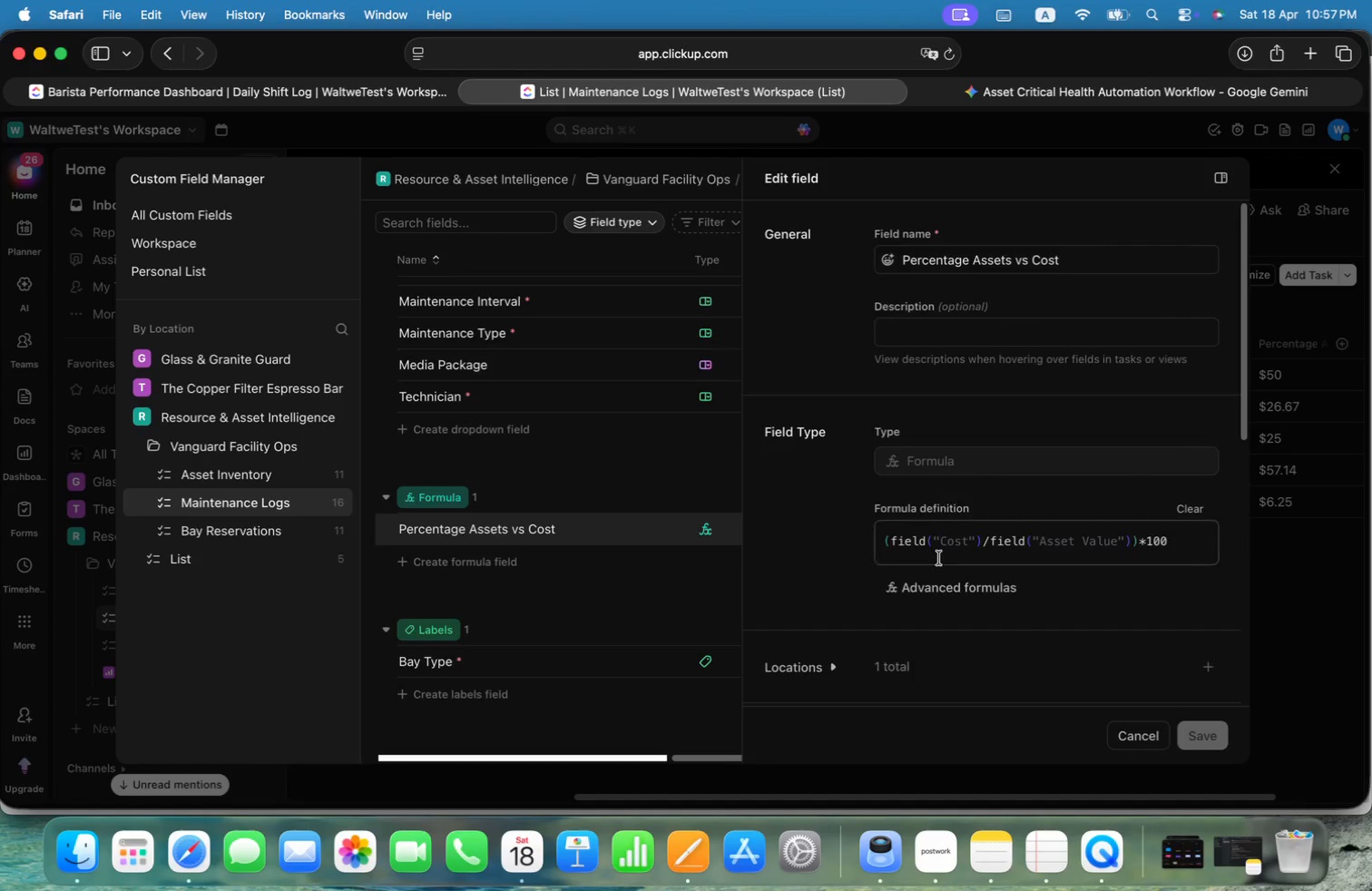 
scroll: coordinate [1034, 558], scroll_direction: down, amount: 13.0
 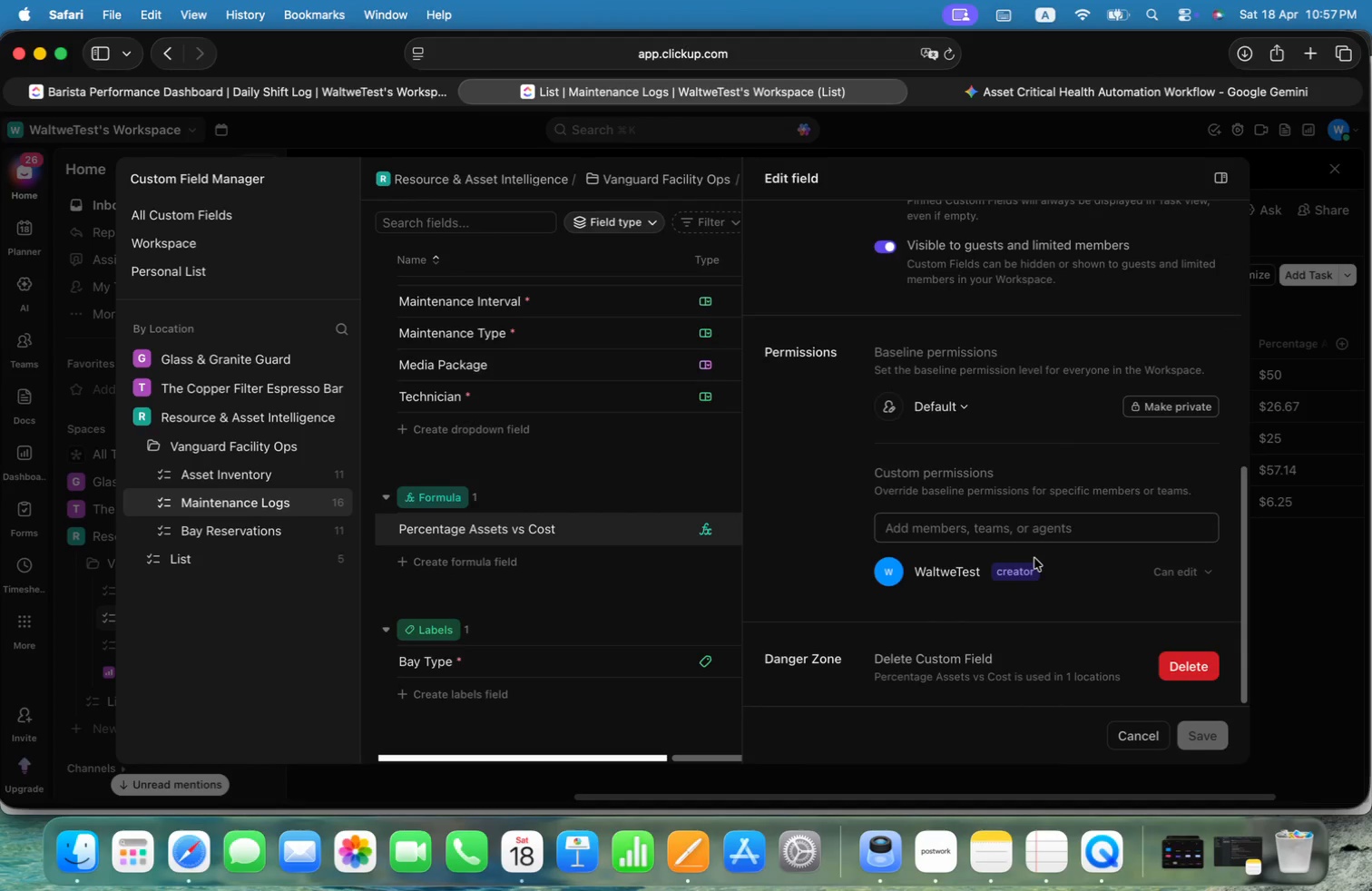 
scroll: coordinate [1034, 558], scroll_direction: up, amount: 8.0
 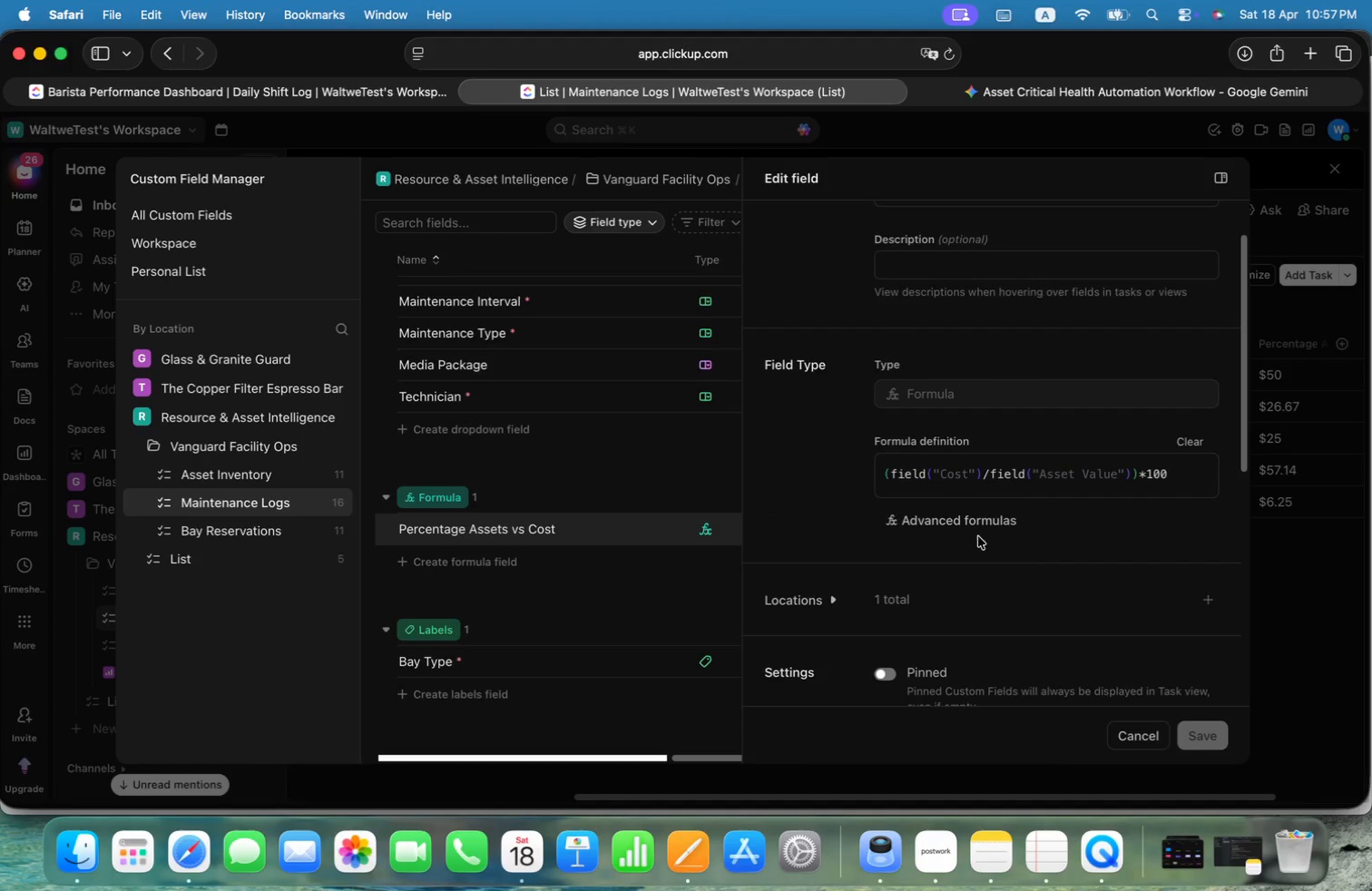 
left_click([966, 527])
 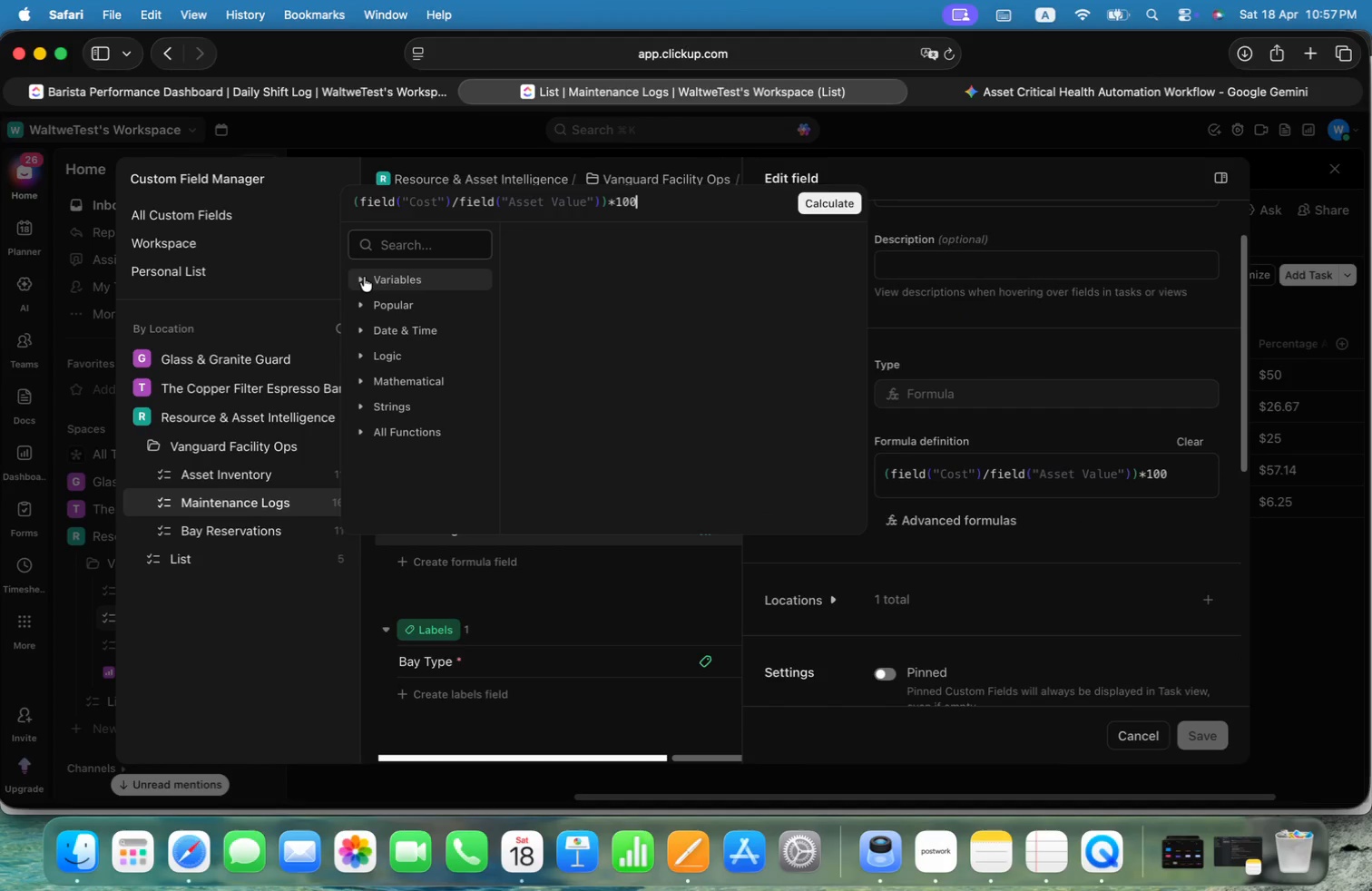 
wait(5.01)
 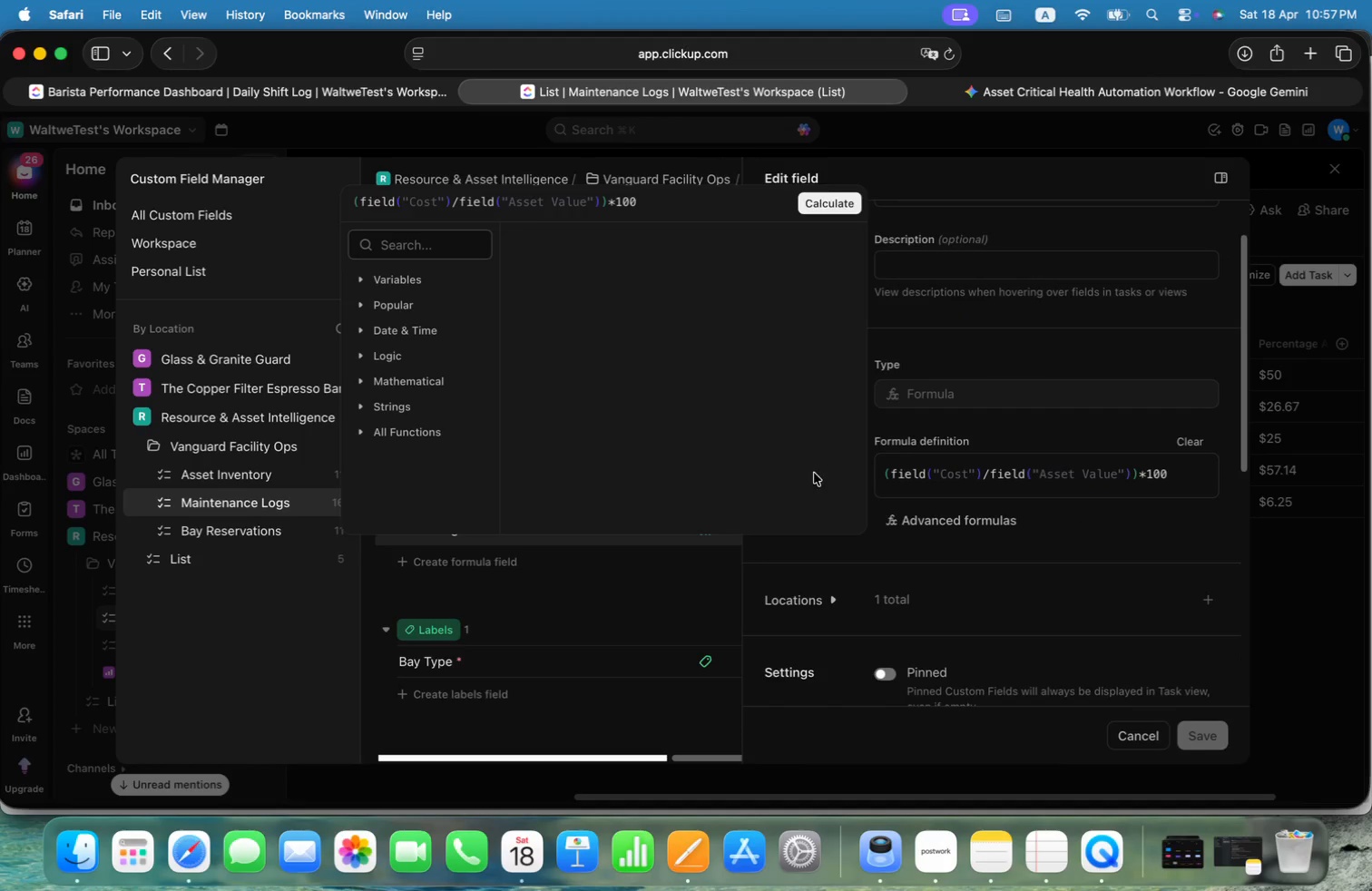 
left_click([358, 433])
 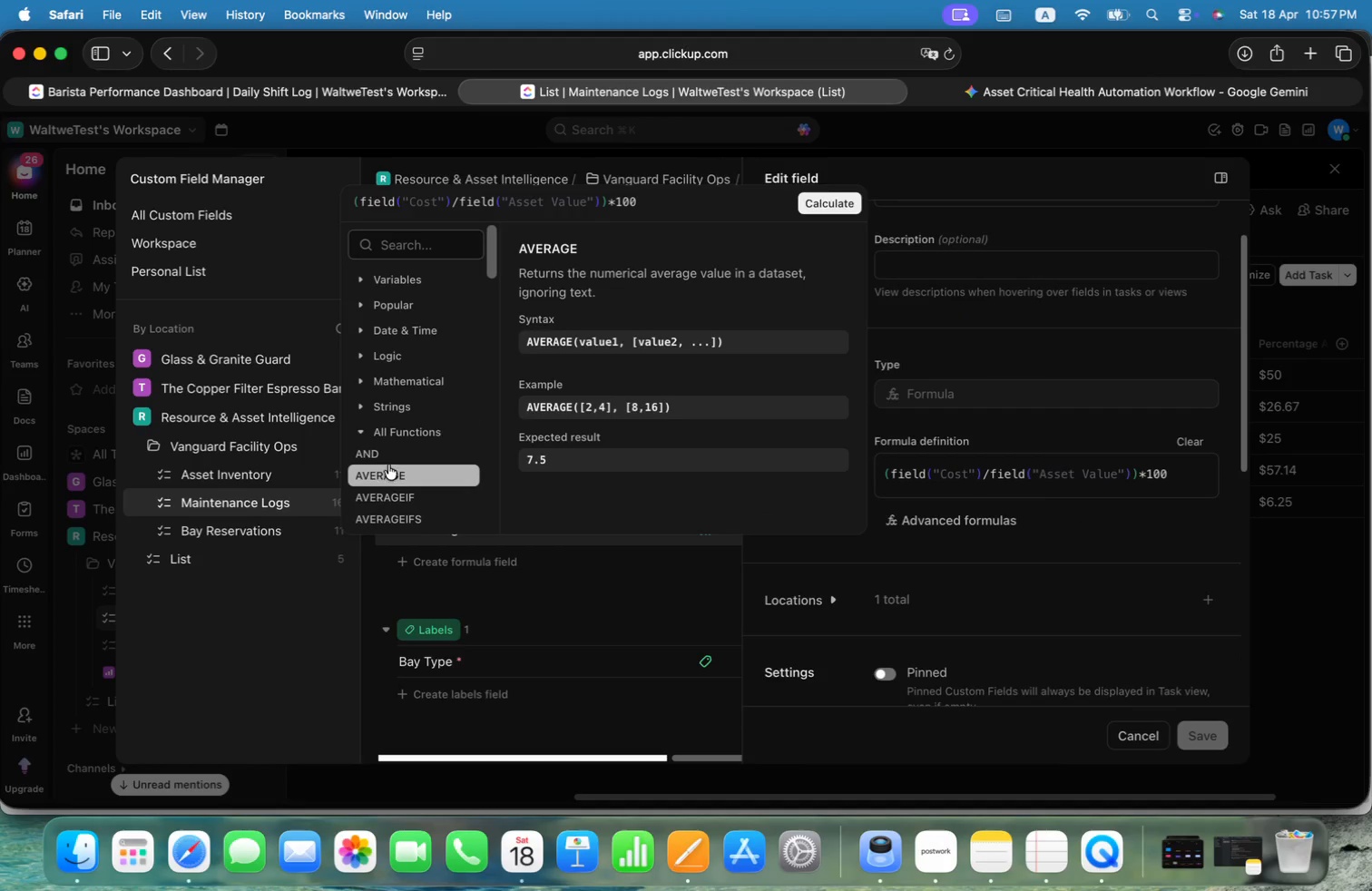 
scroll: coordinate [446, 406], scroll_direction: down, amount: 4.0
 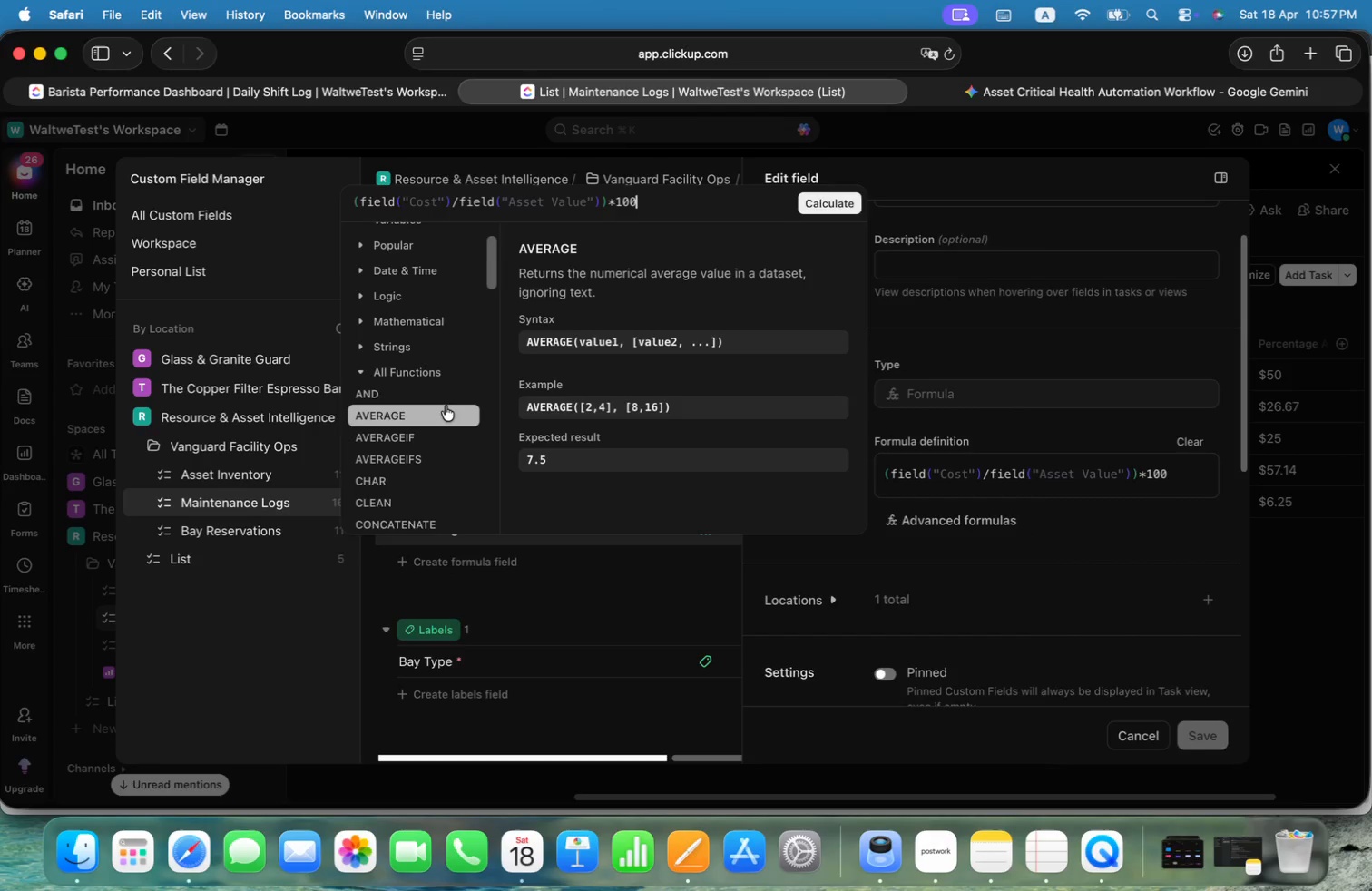 
scroll: coordinate [446, 406], scroll_direction: up, amount: 26.0
 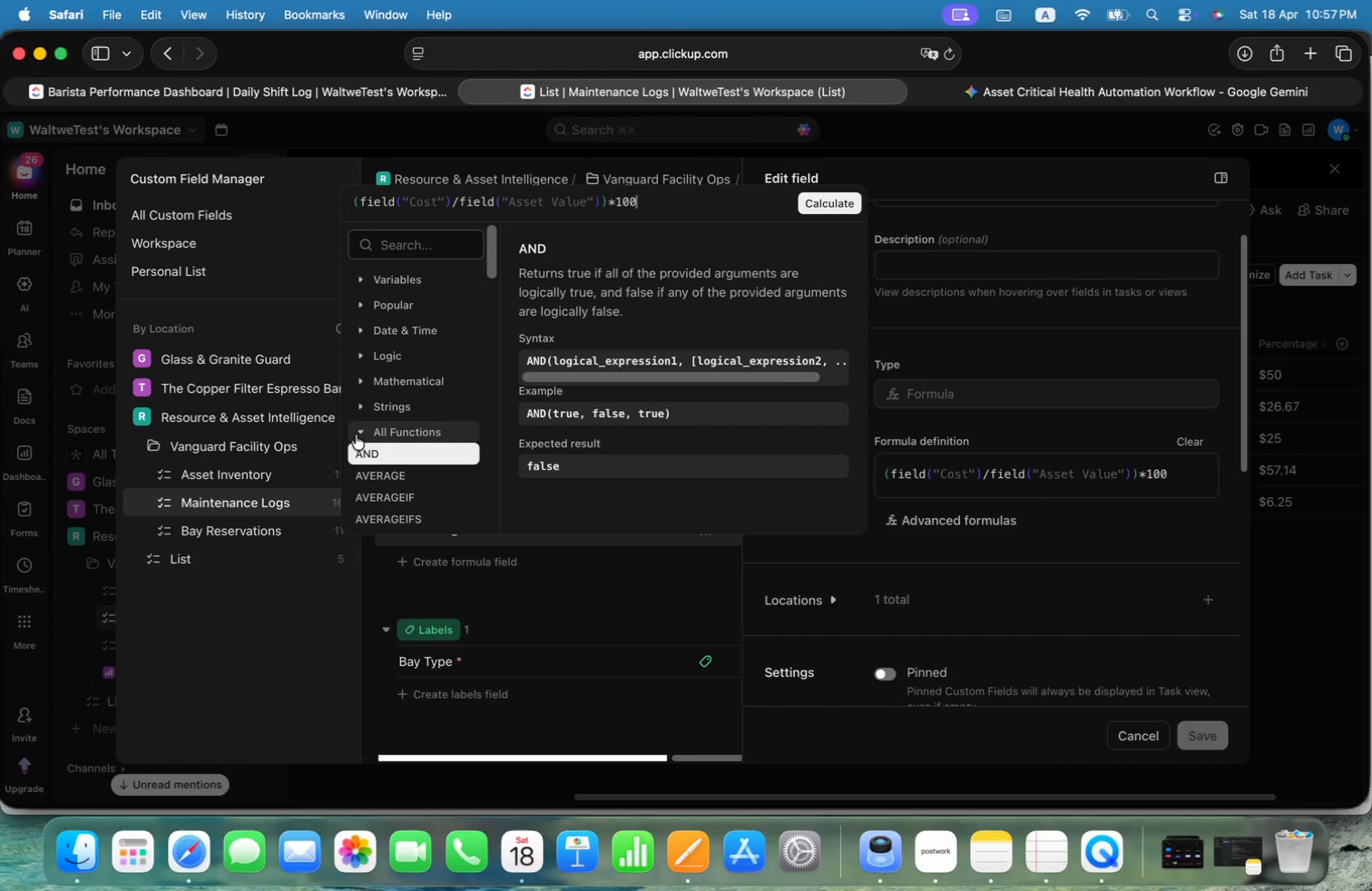 
left_click([358, 430])
 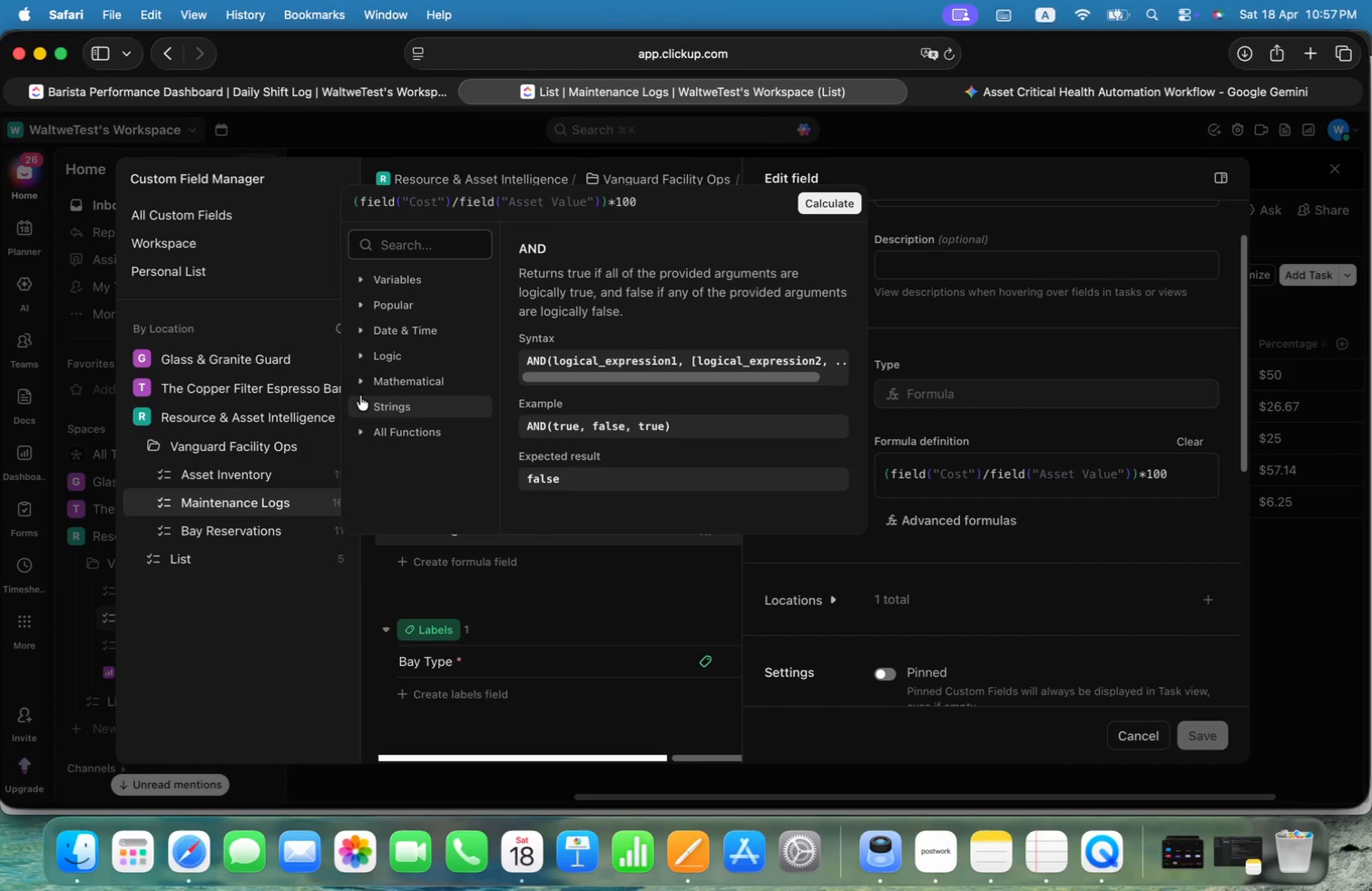 
left_click([361, 384])
 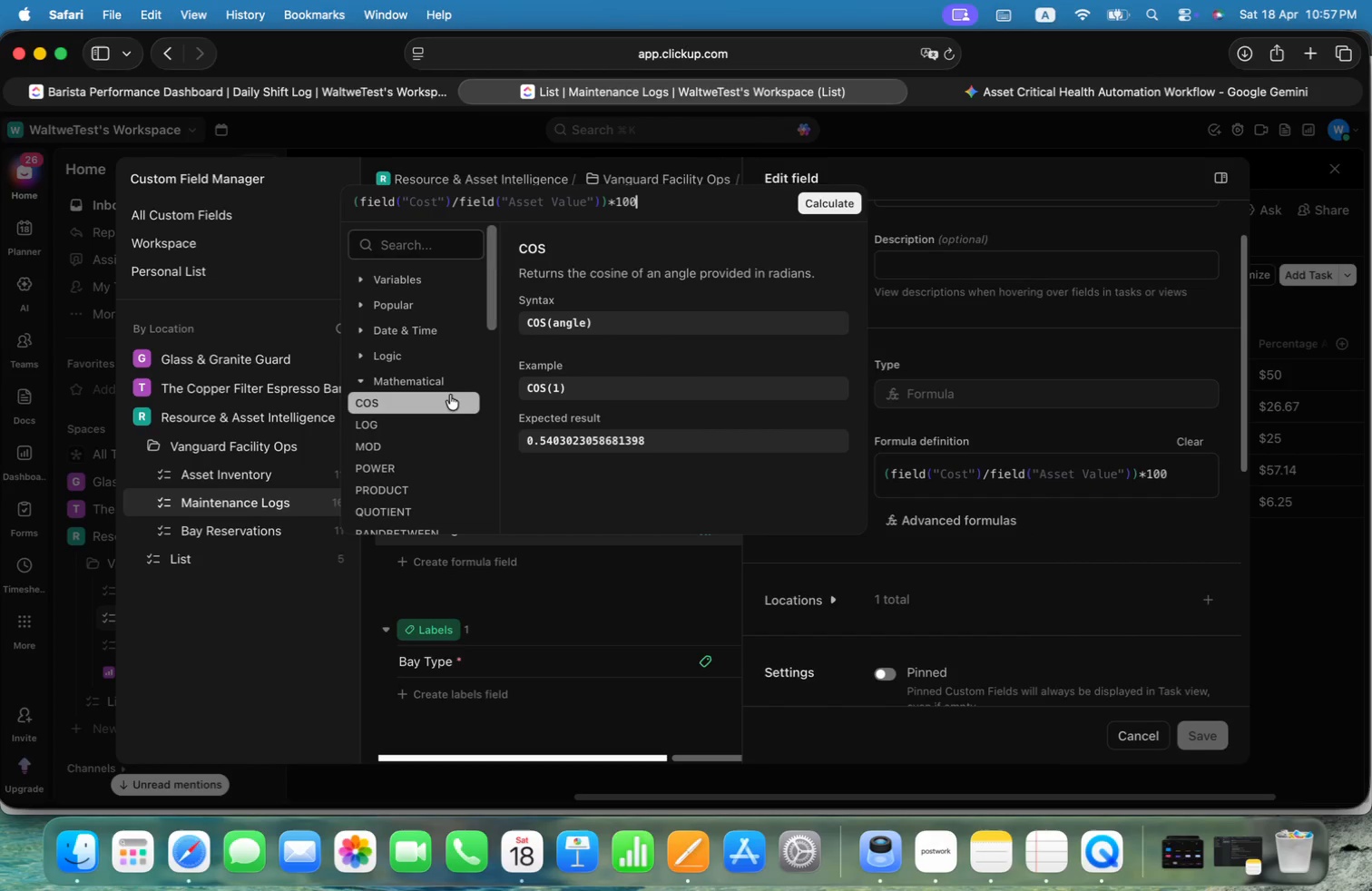 
scroll: coordinate [453, 436], scroll_direction: down, amount: 6.0
 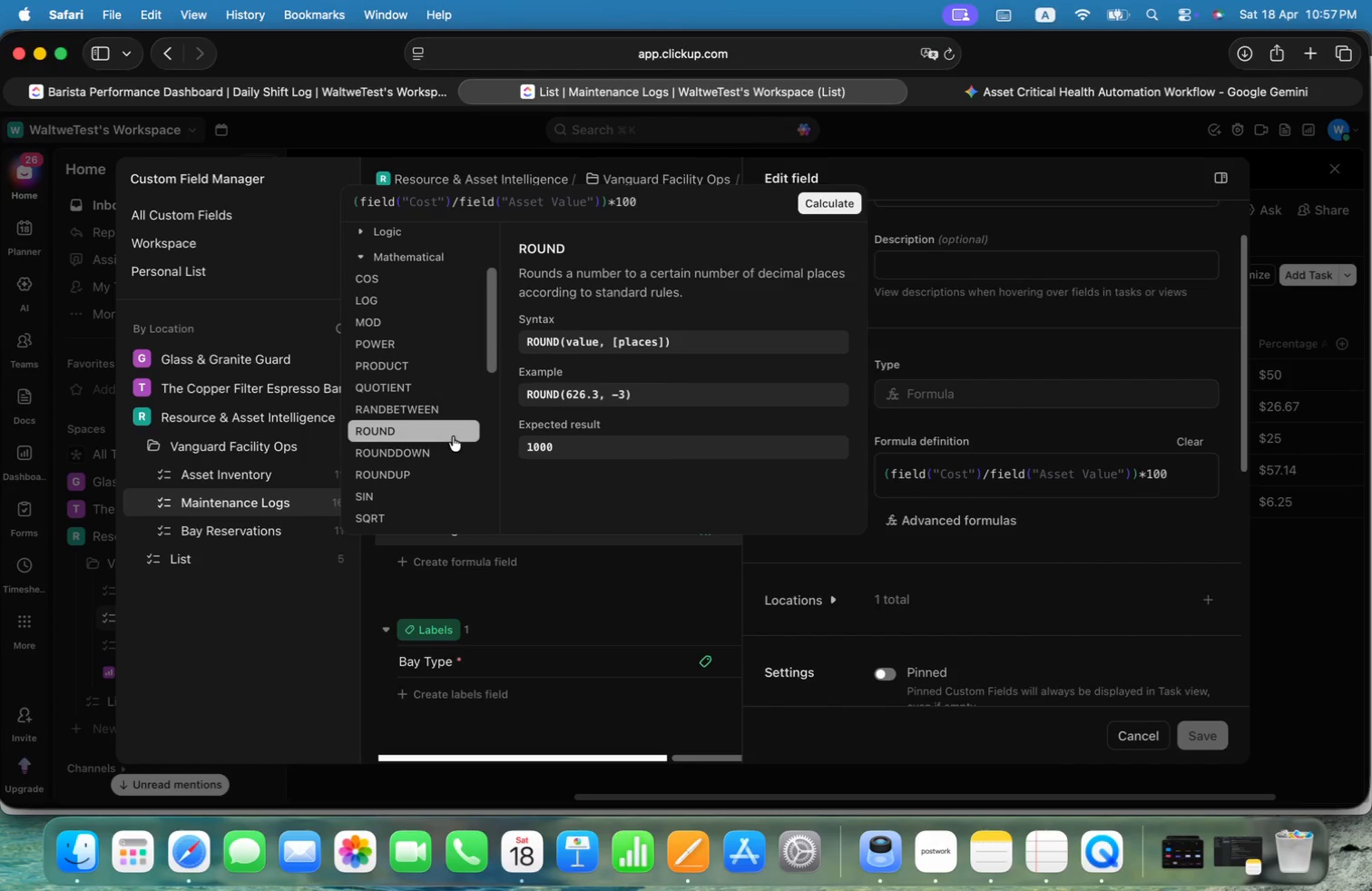 
scroll: coordinate [453, 436], scroll_direction: up, amount: 12.0
 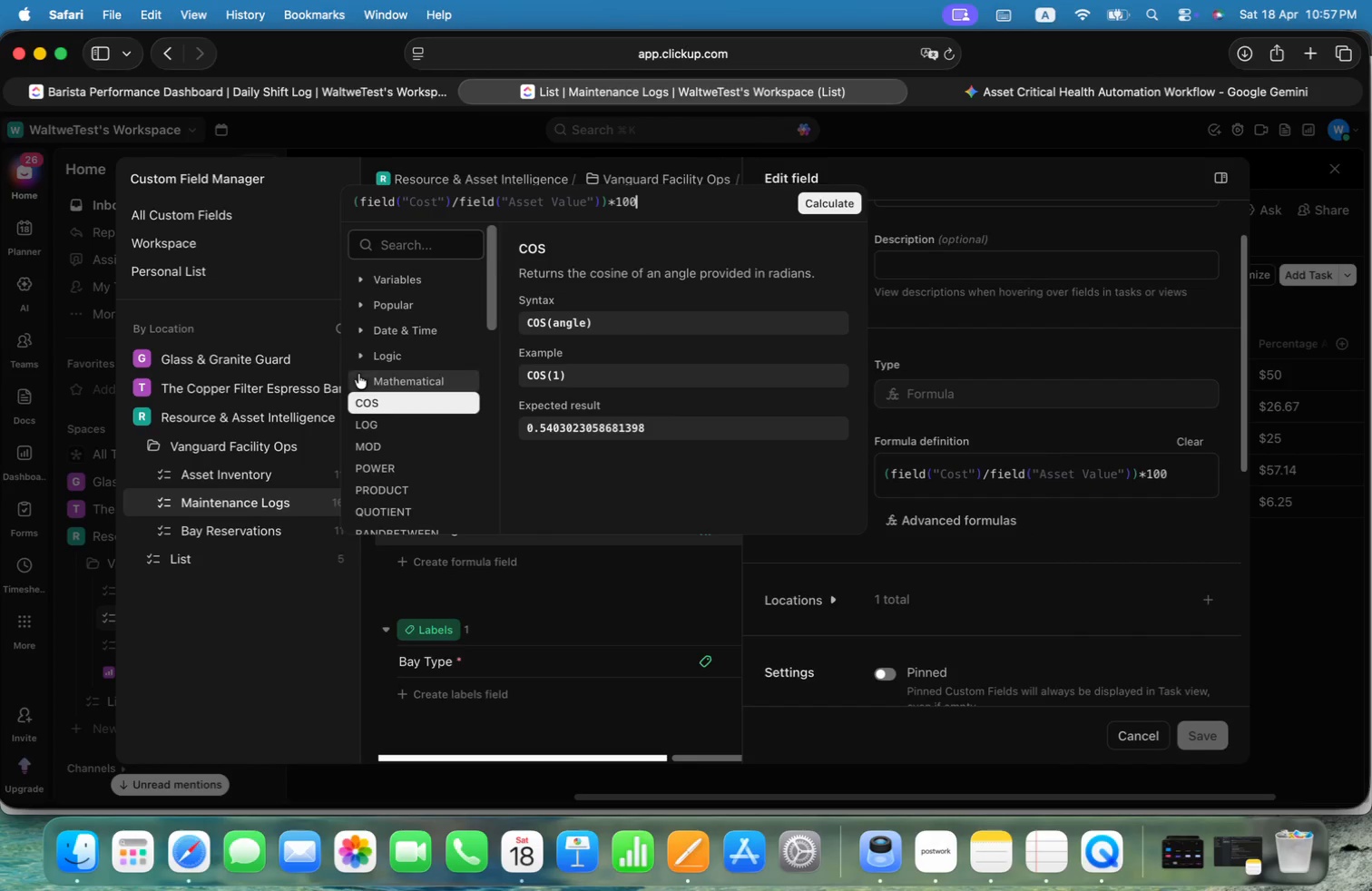 
double_click([362, 357])
 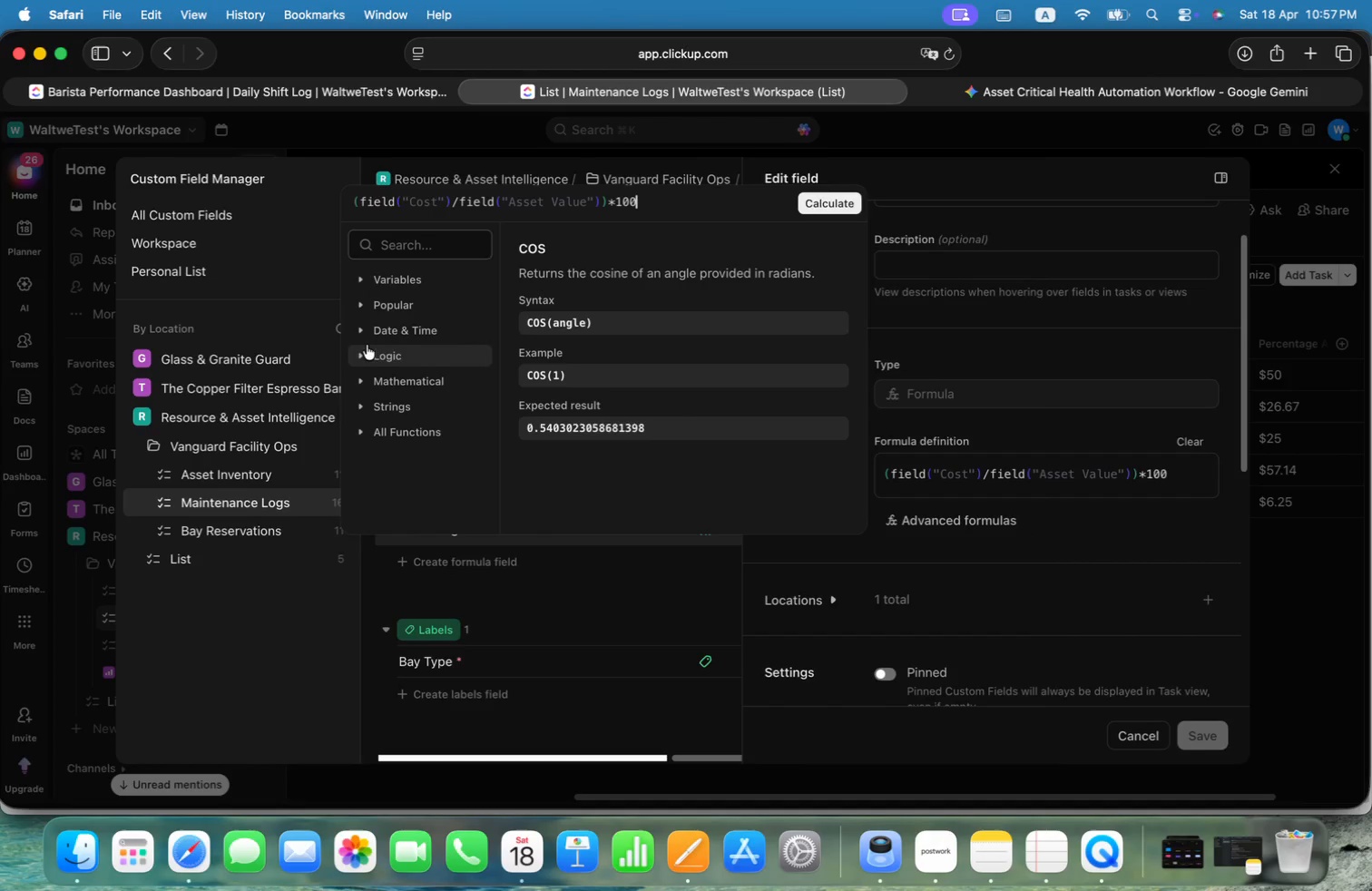 
left_click([357, 297])
 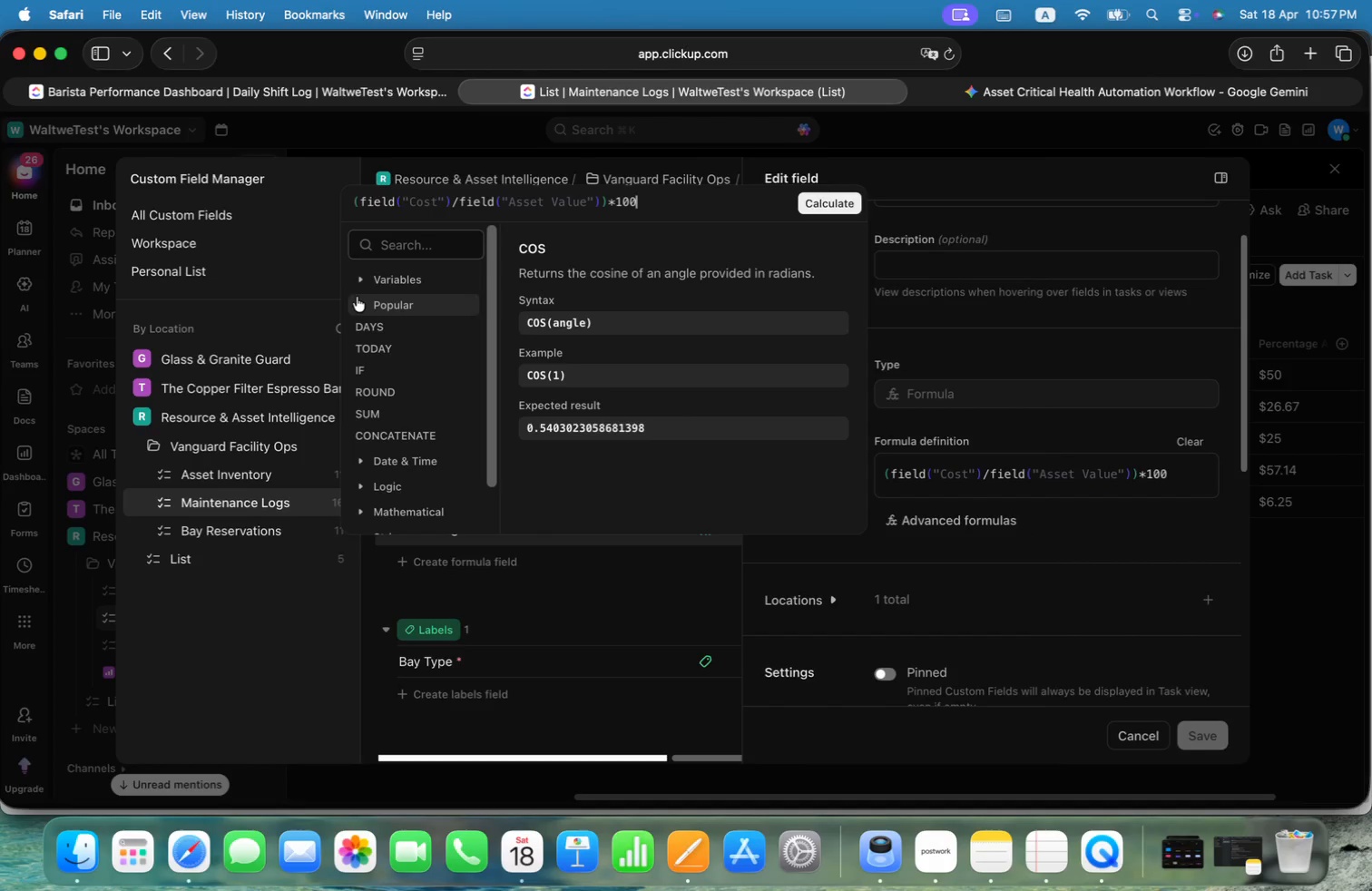 
left_click([357, 297])
 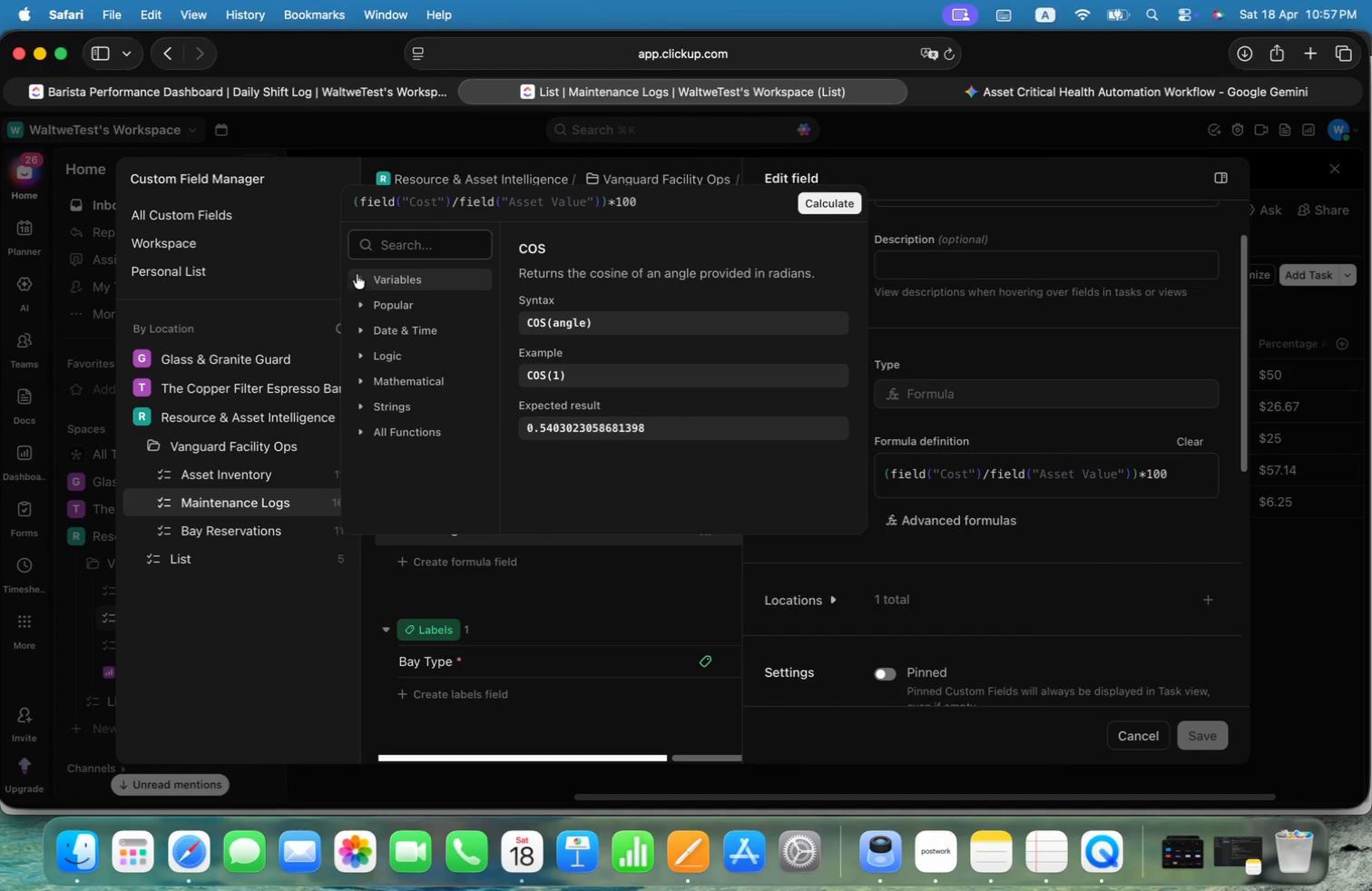 
left_click([356, 271])
 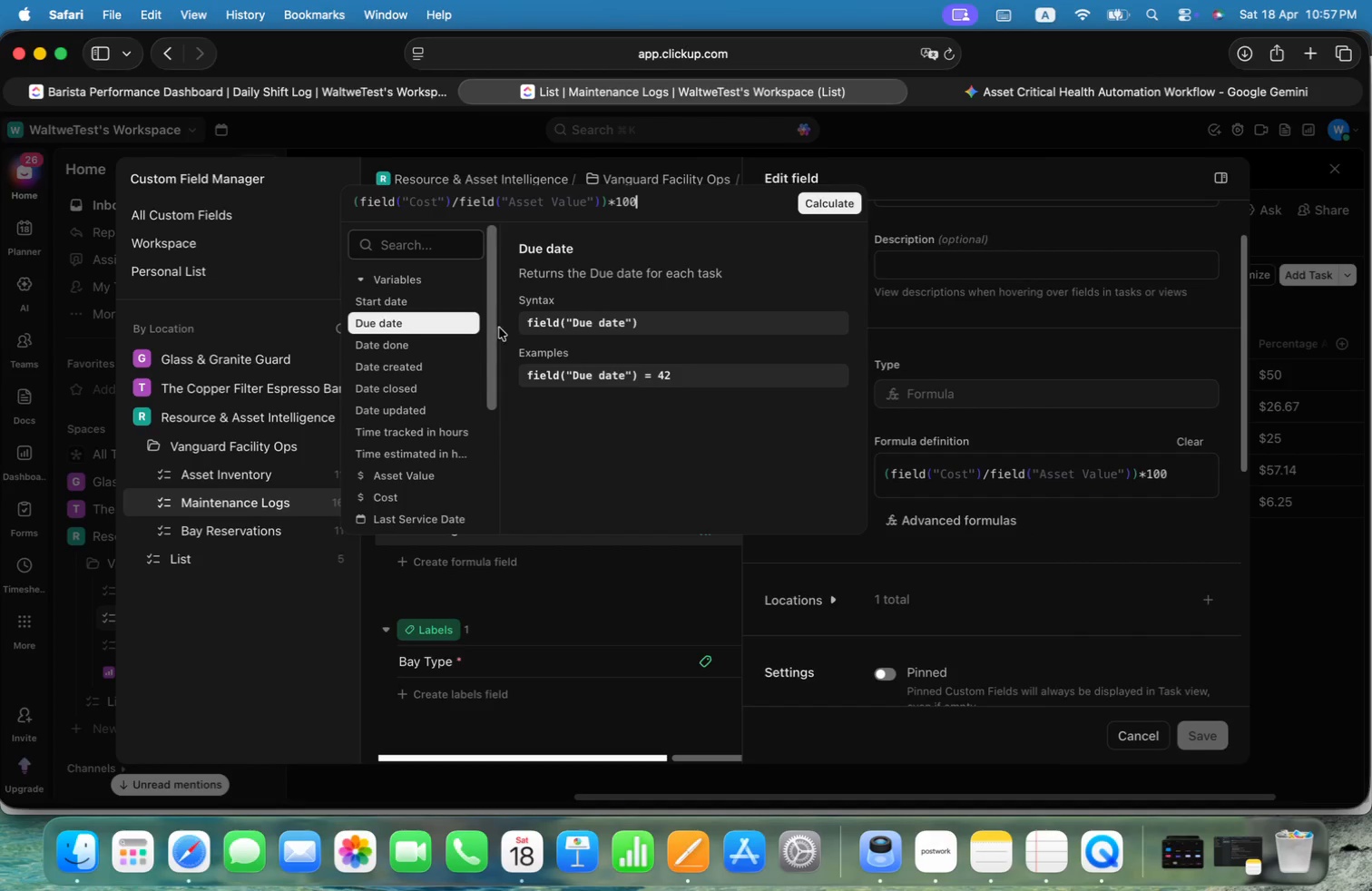 
left_click_drag(start_coordinate=[491, 324], to_coordinate=[495, 353])
 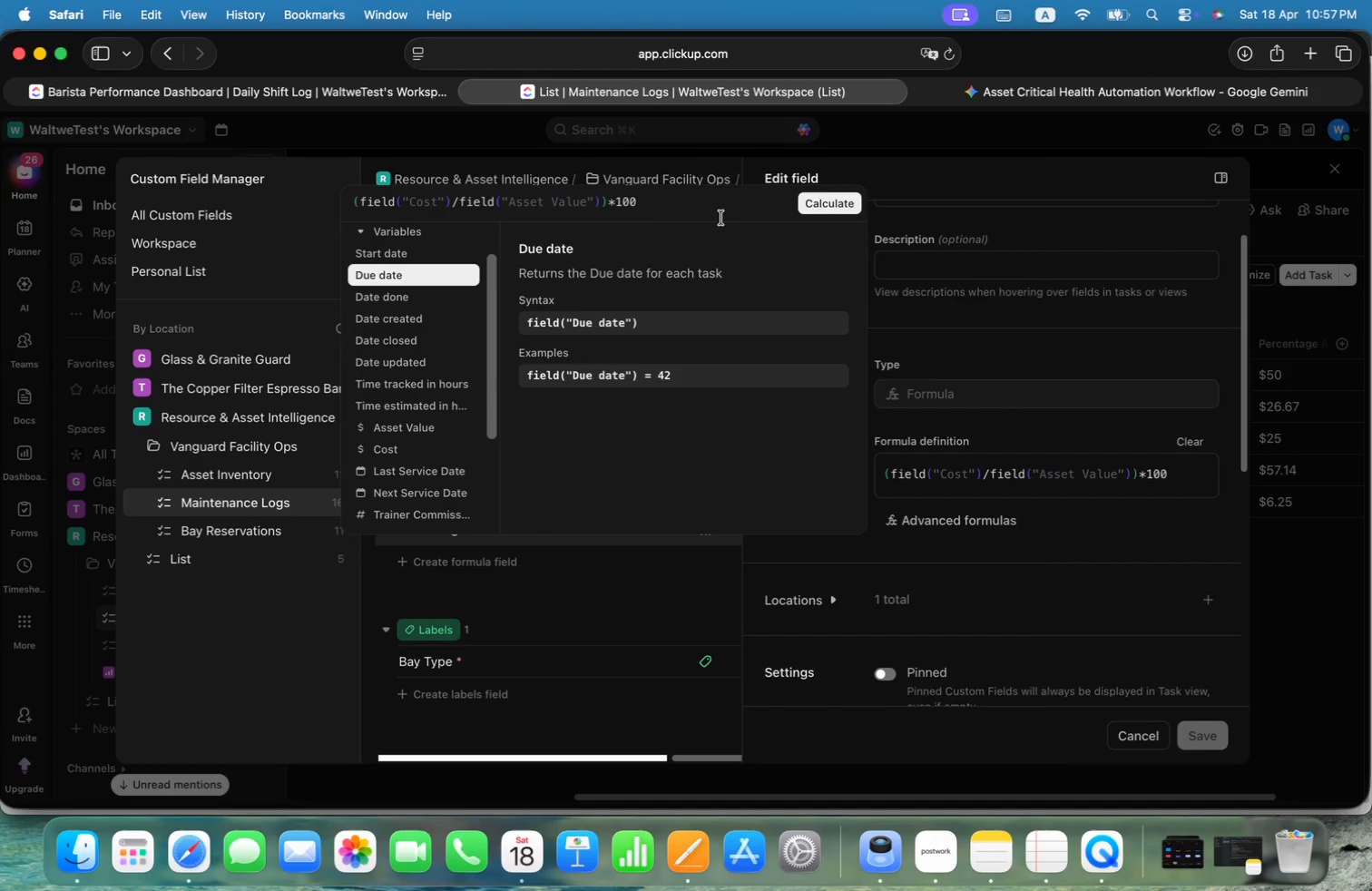 
left_click([663, 211])
 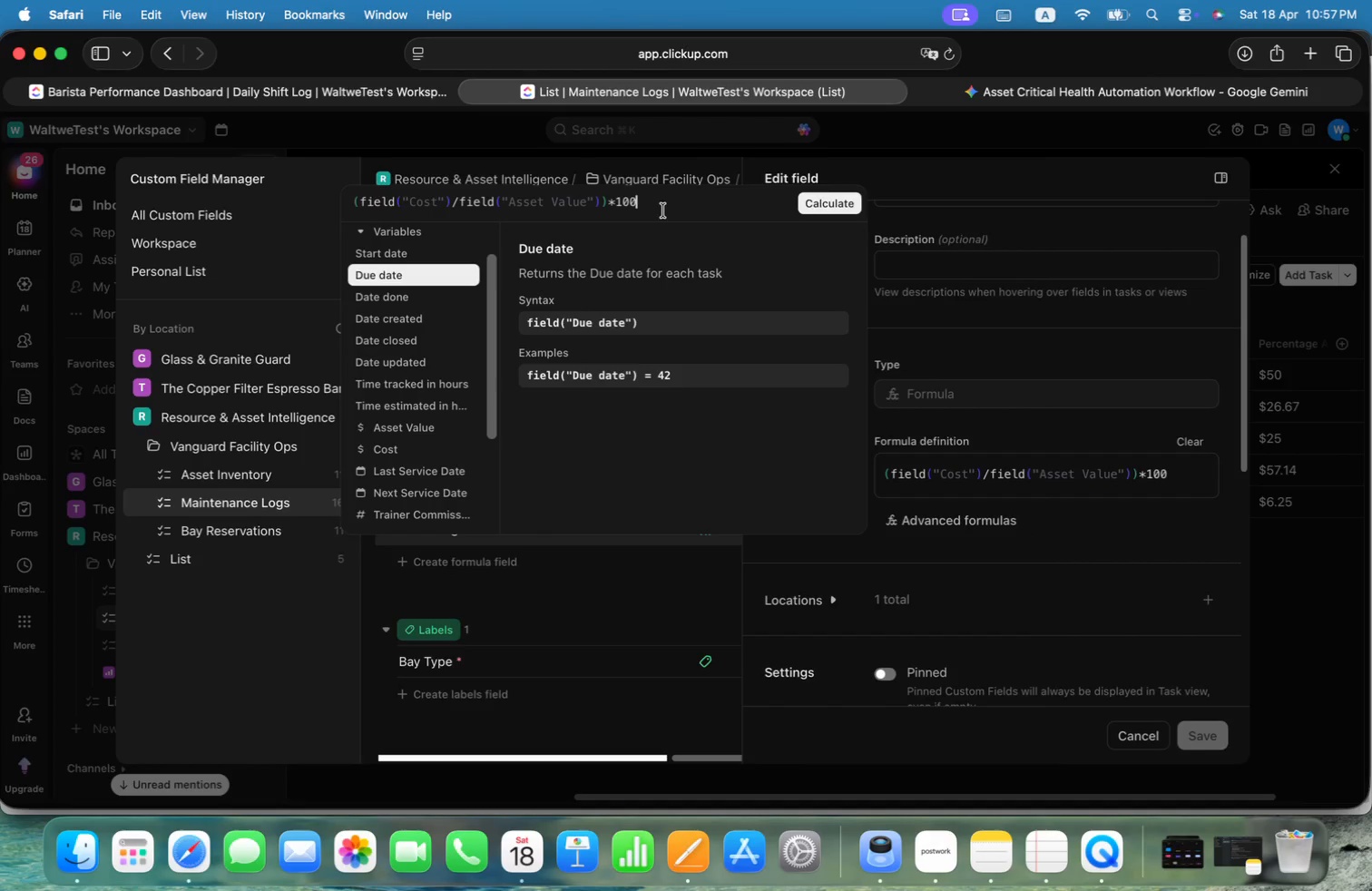 
key(Backspace)
 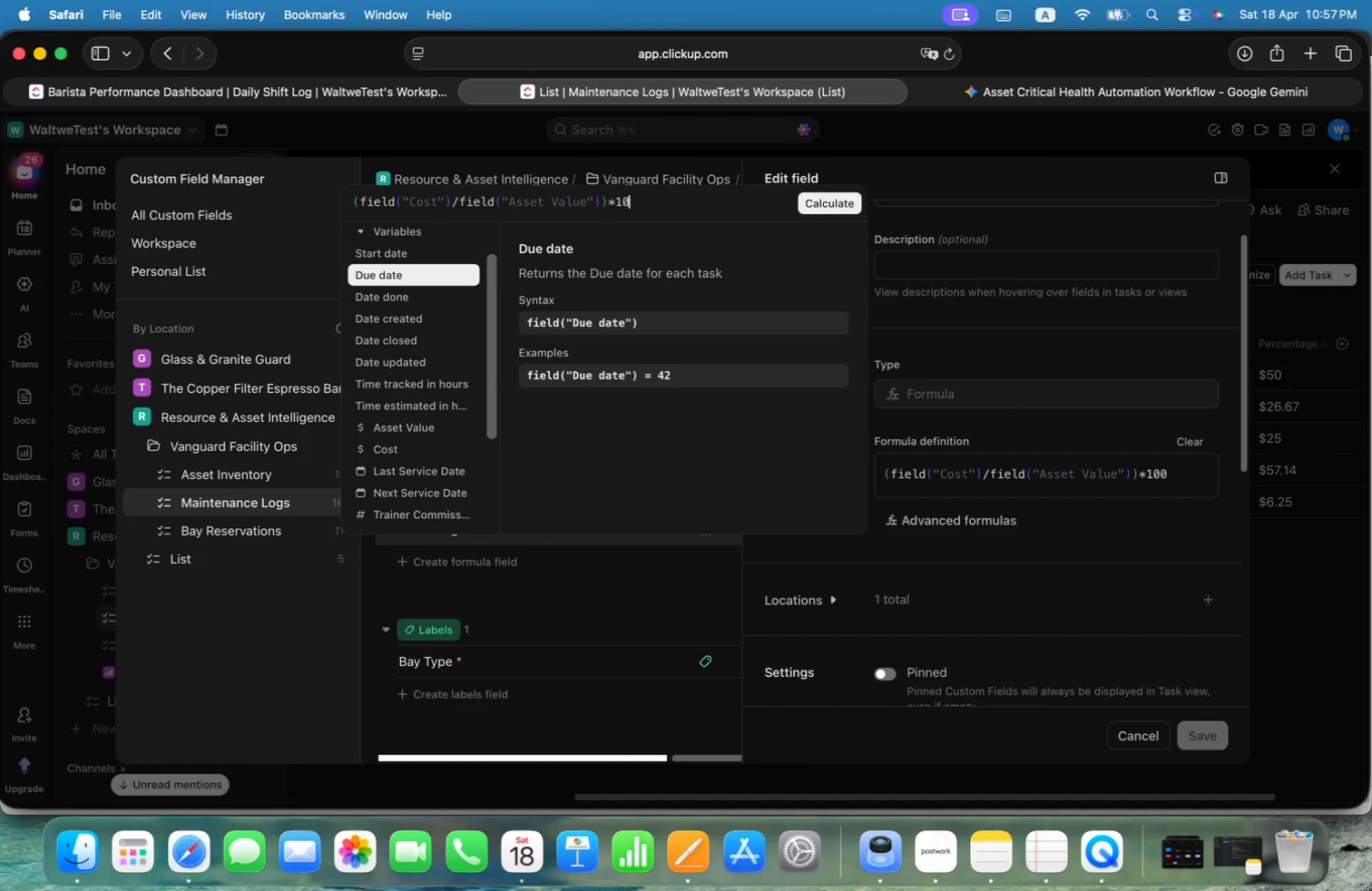 
key(Backspace)
 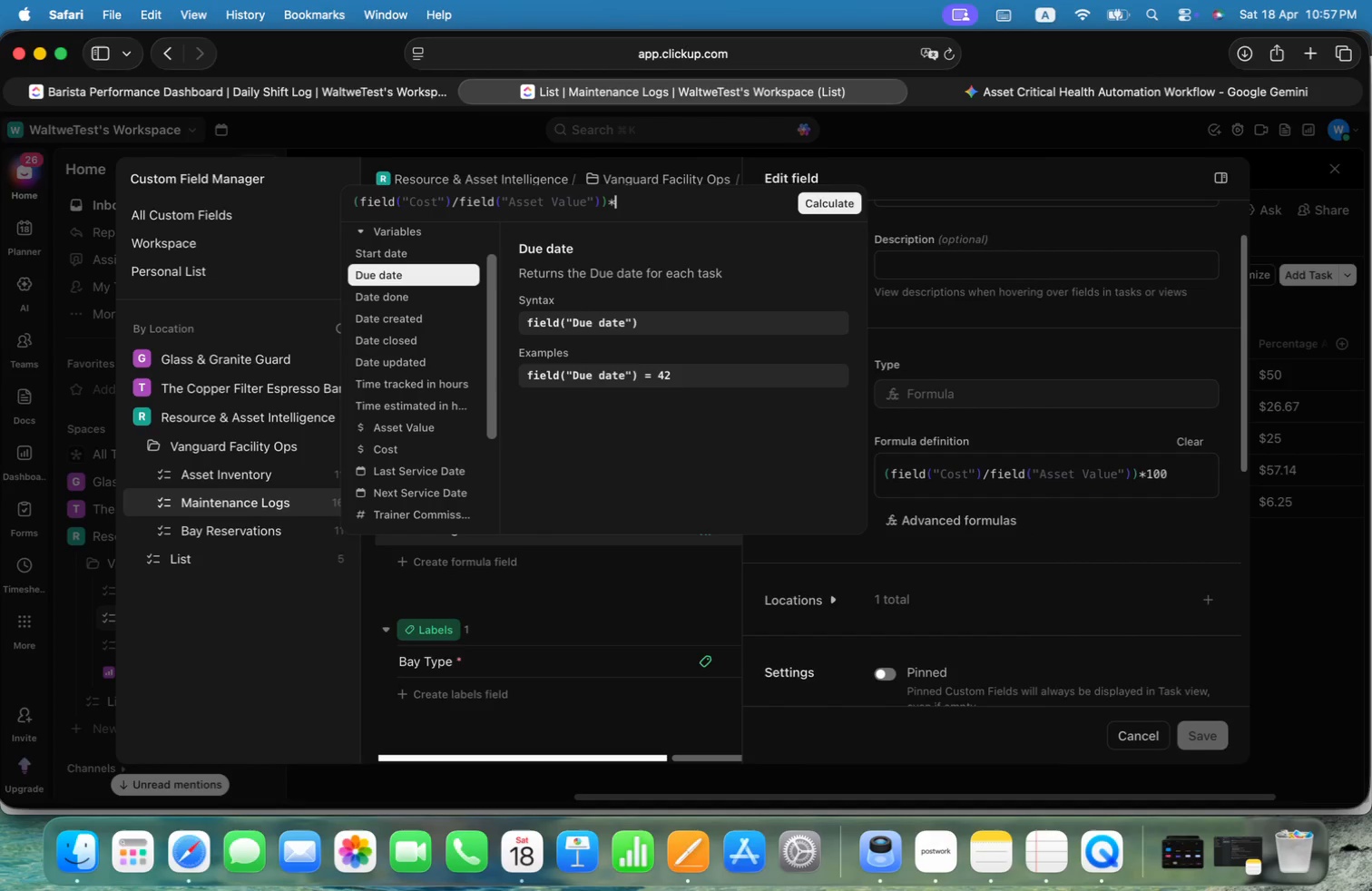 
key(Backspace)
 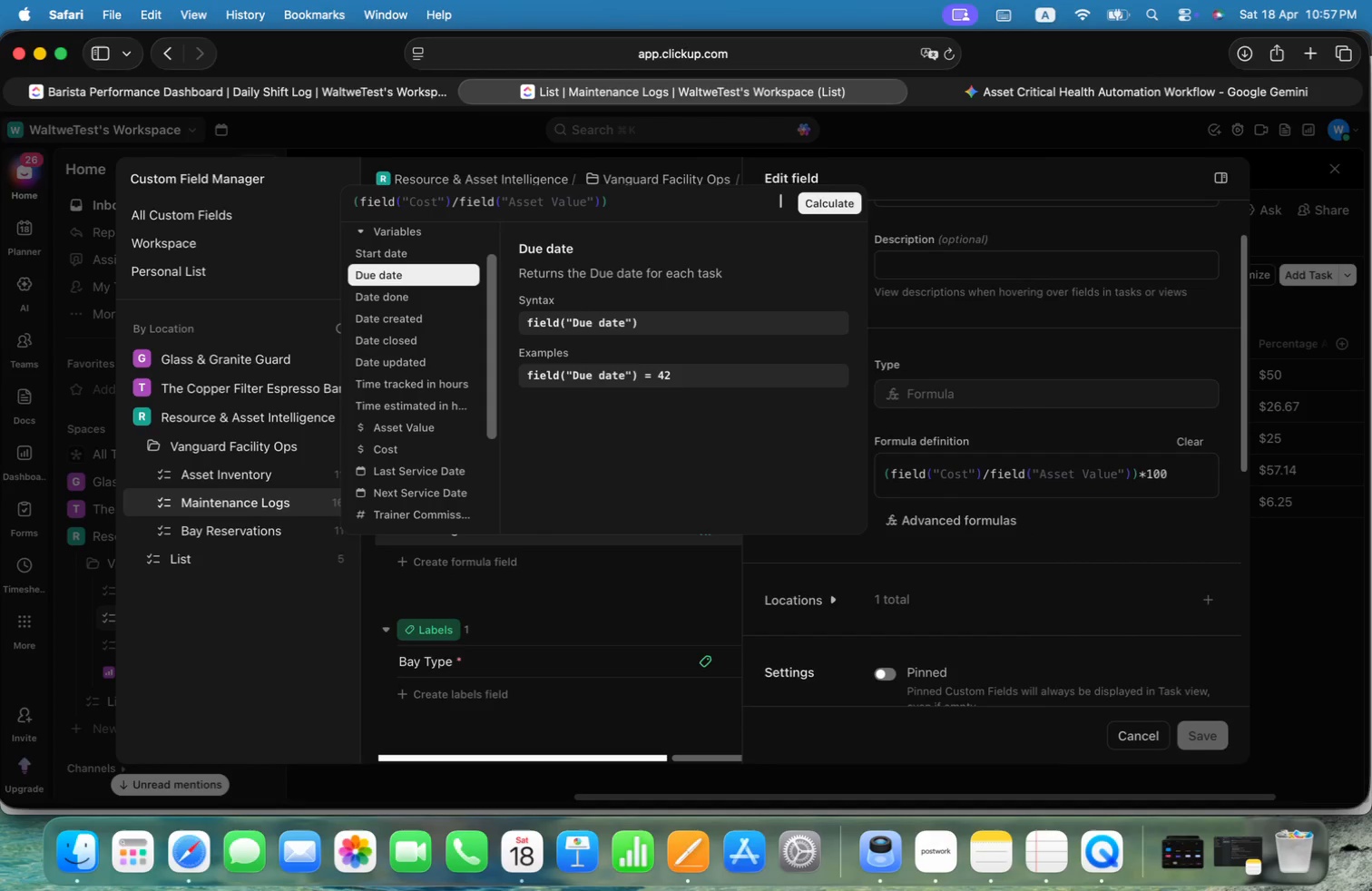 
key(Backspace)
 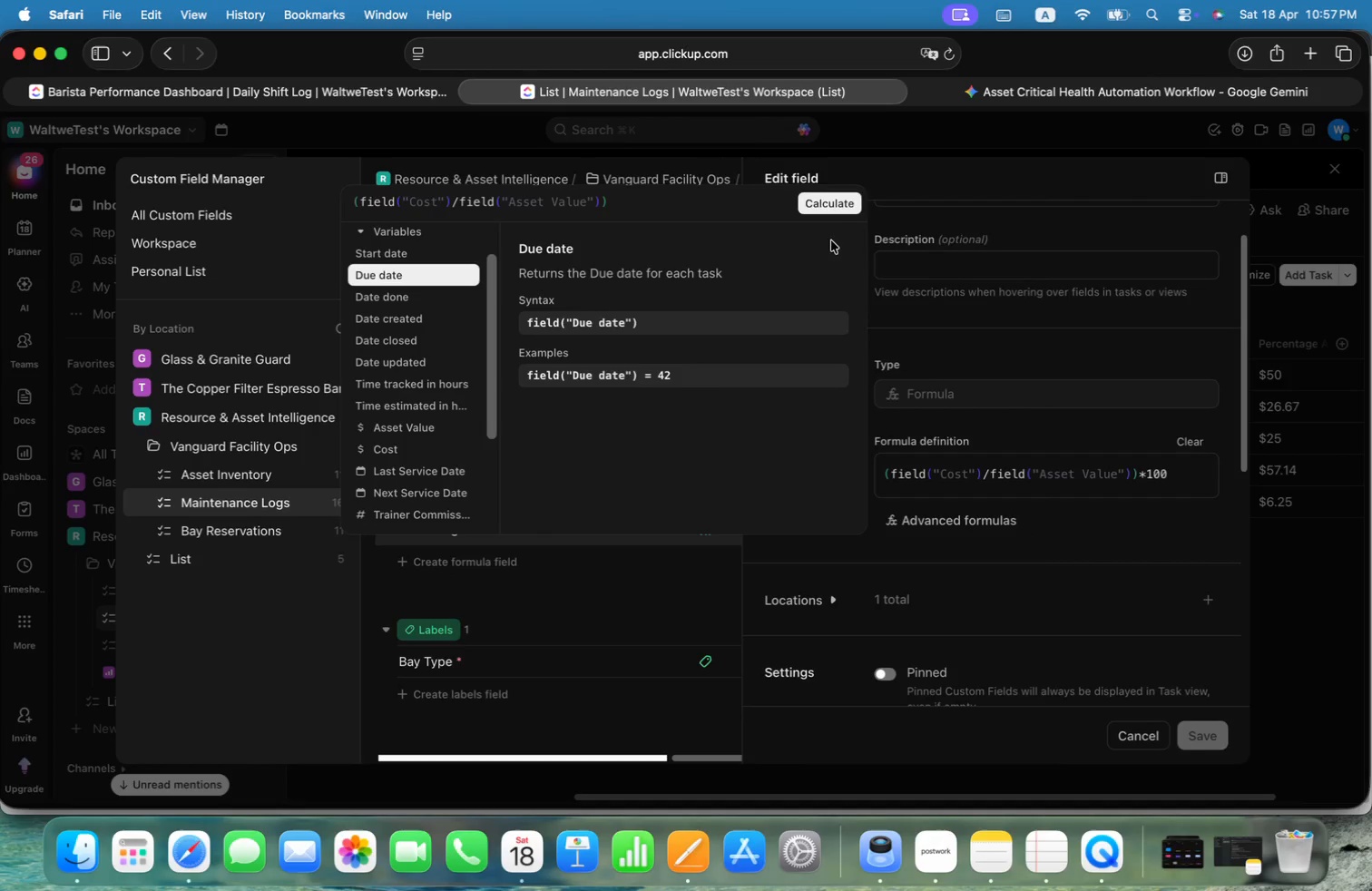 
left_click([830, 203])
 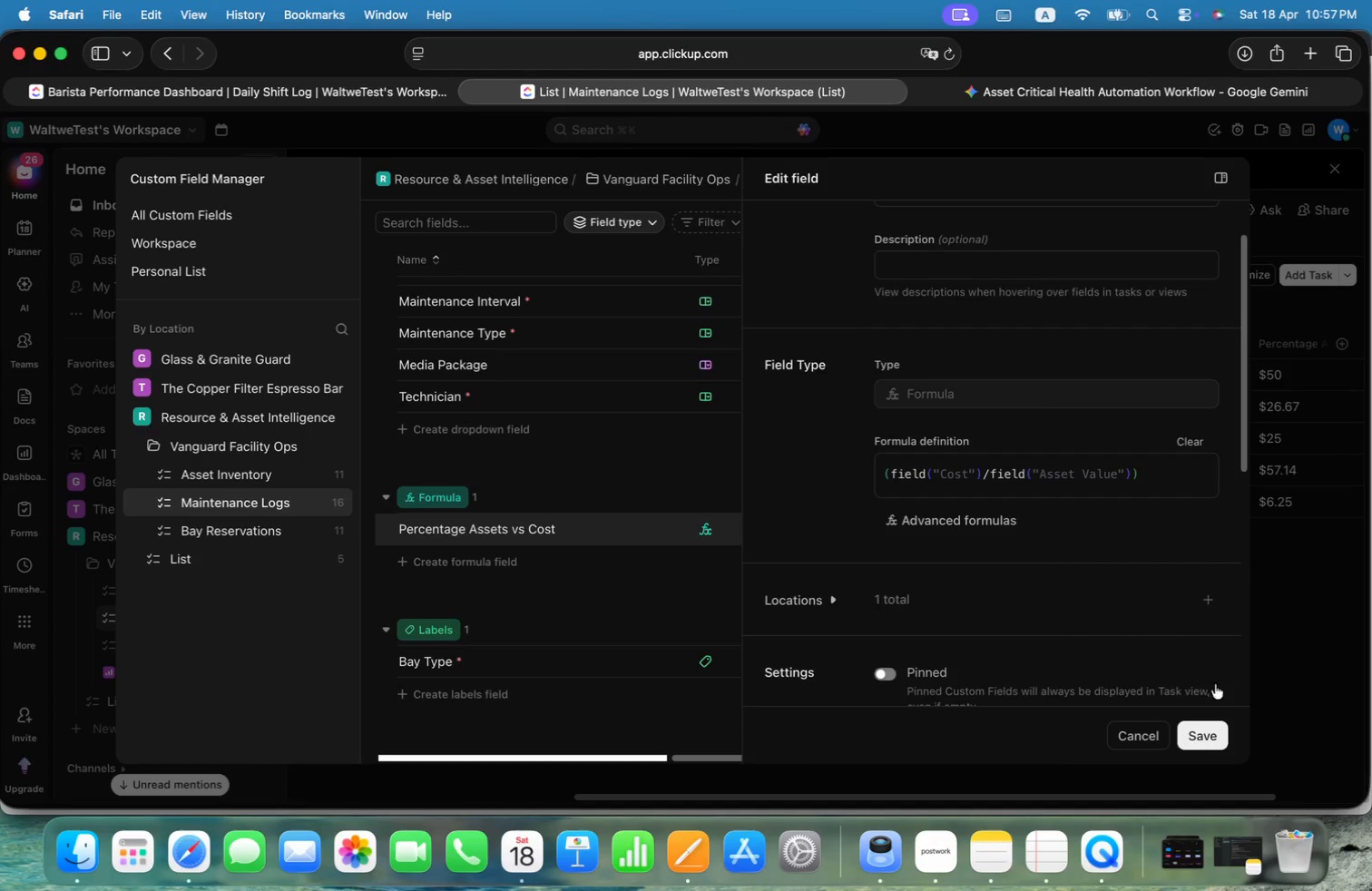 
left_click([1213, 737])
 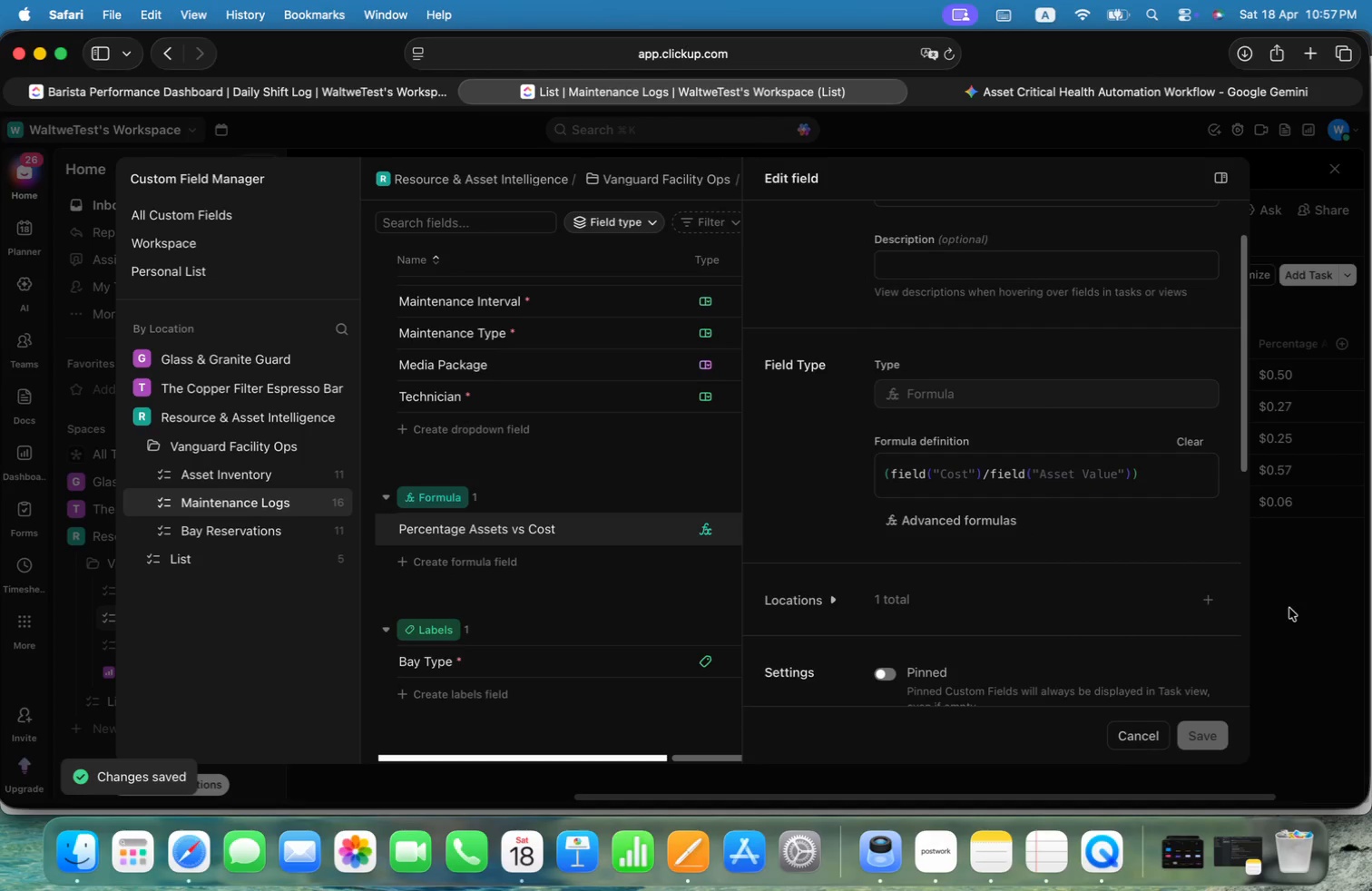 
left_click([1312, 581])
 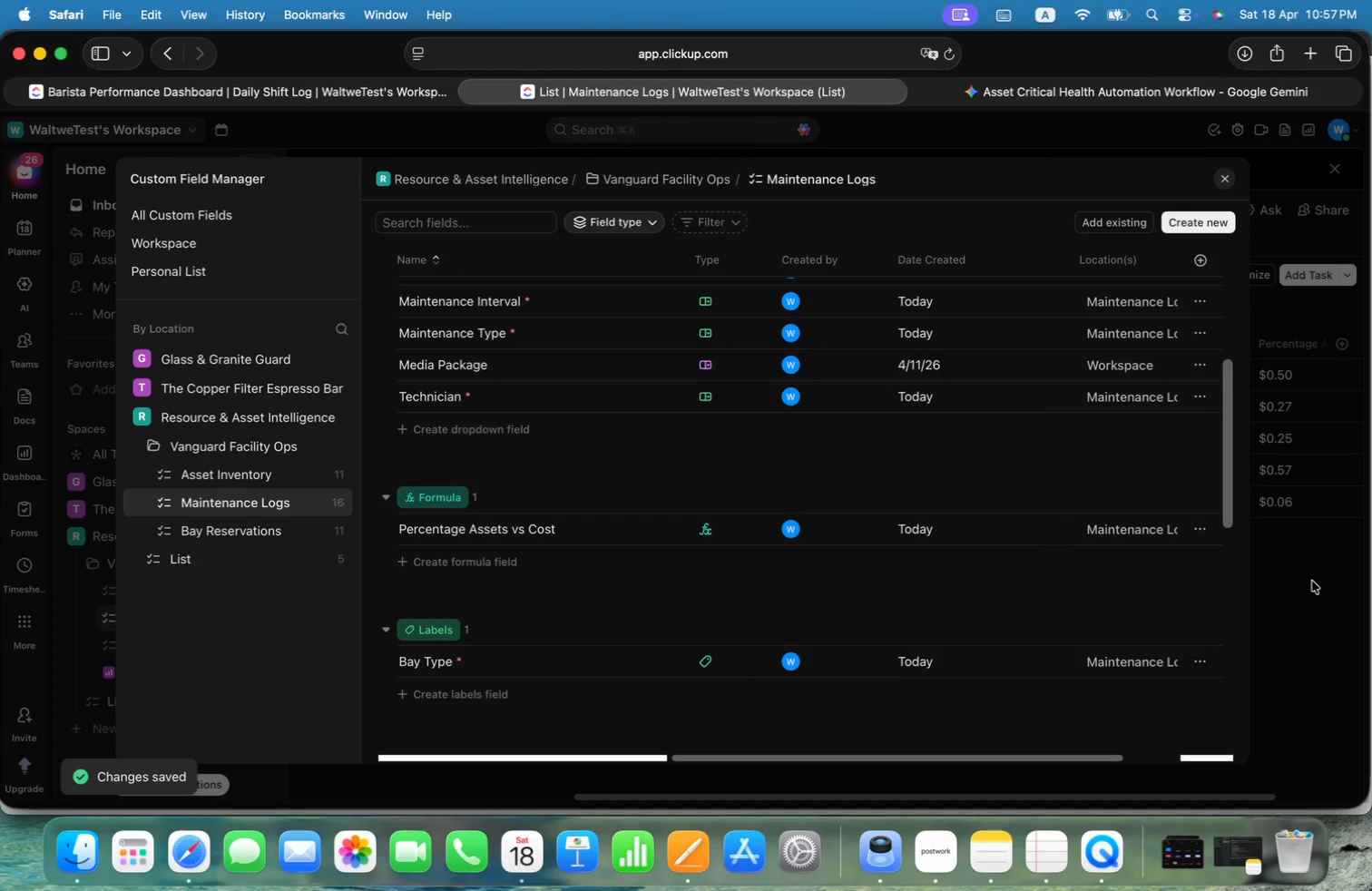 
left_click([1312, 582])
 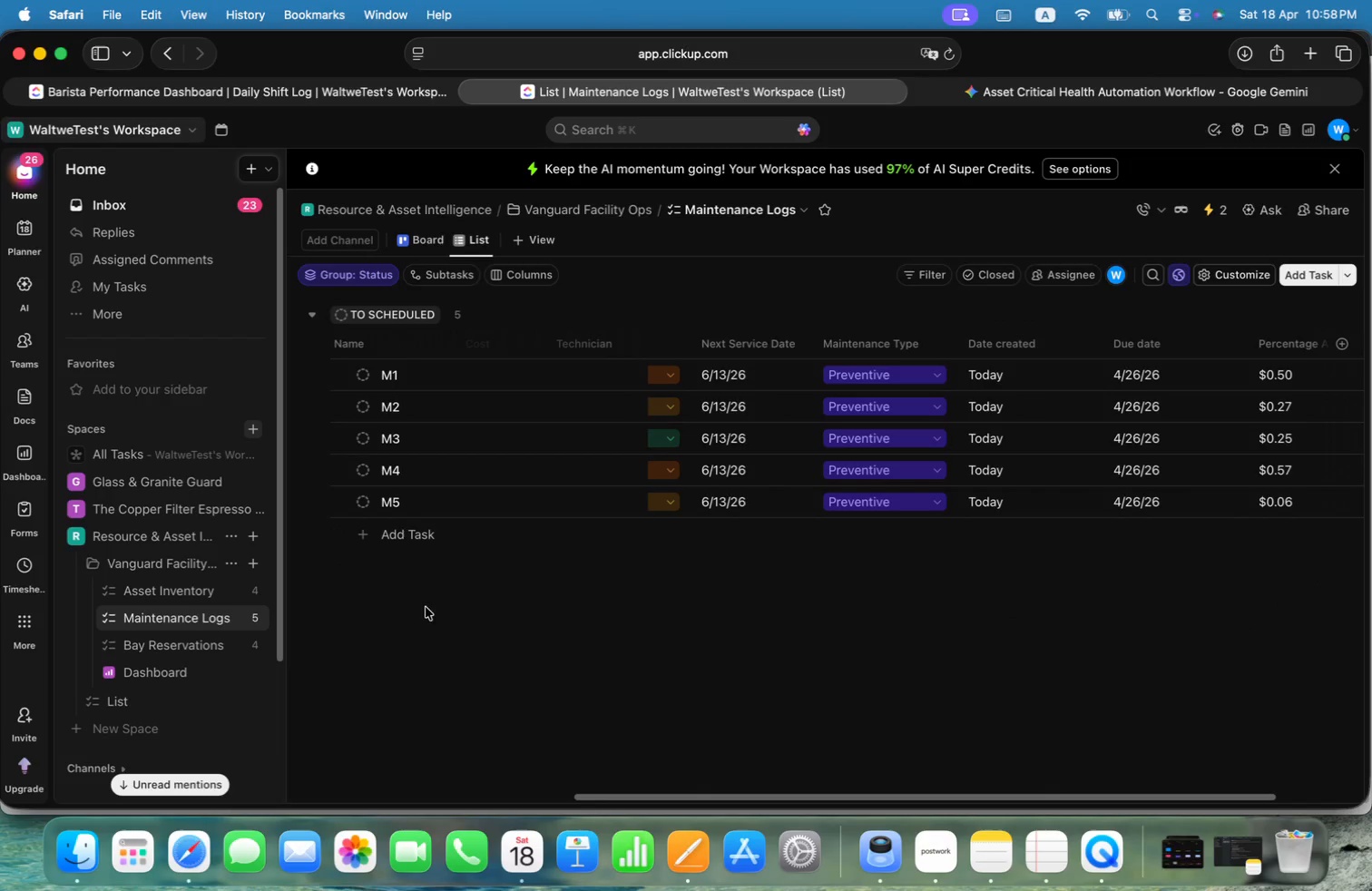 
left_click([148, 669])
 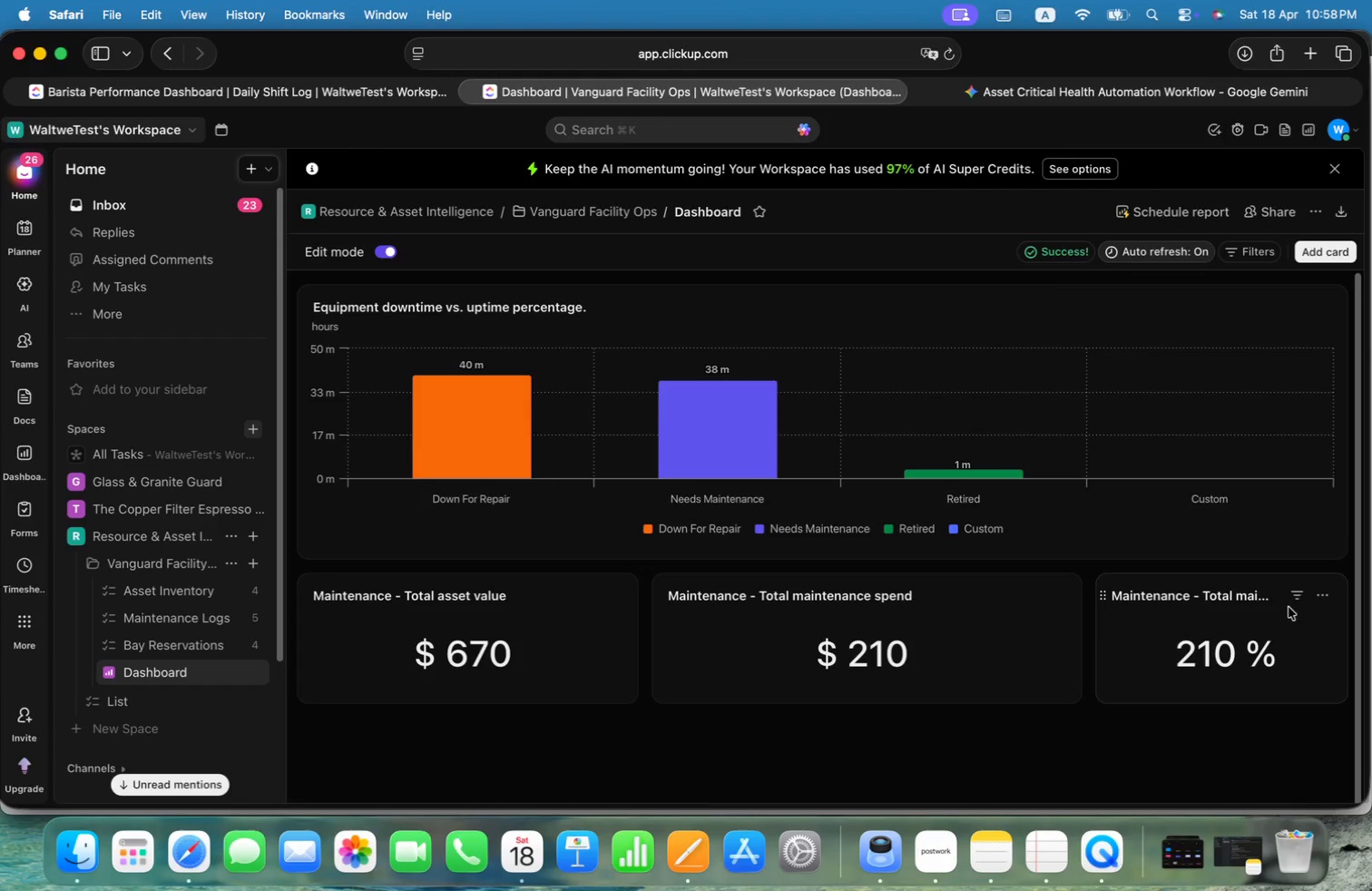 
left_click([1323, 599])
 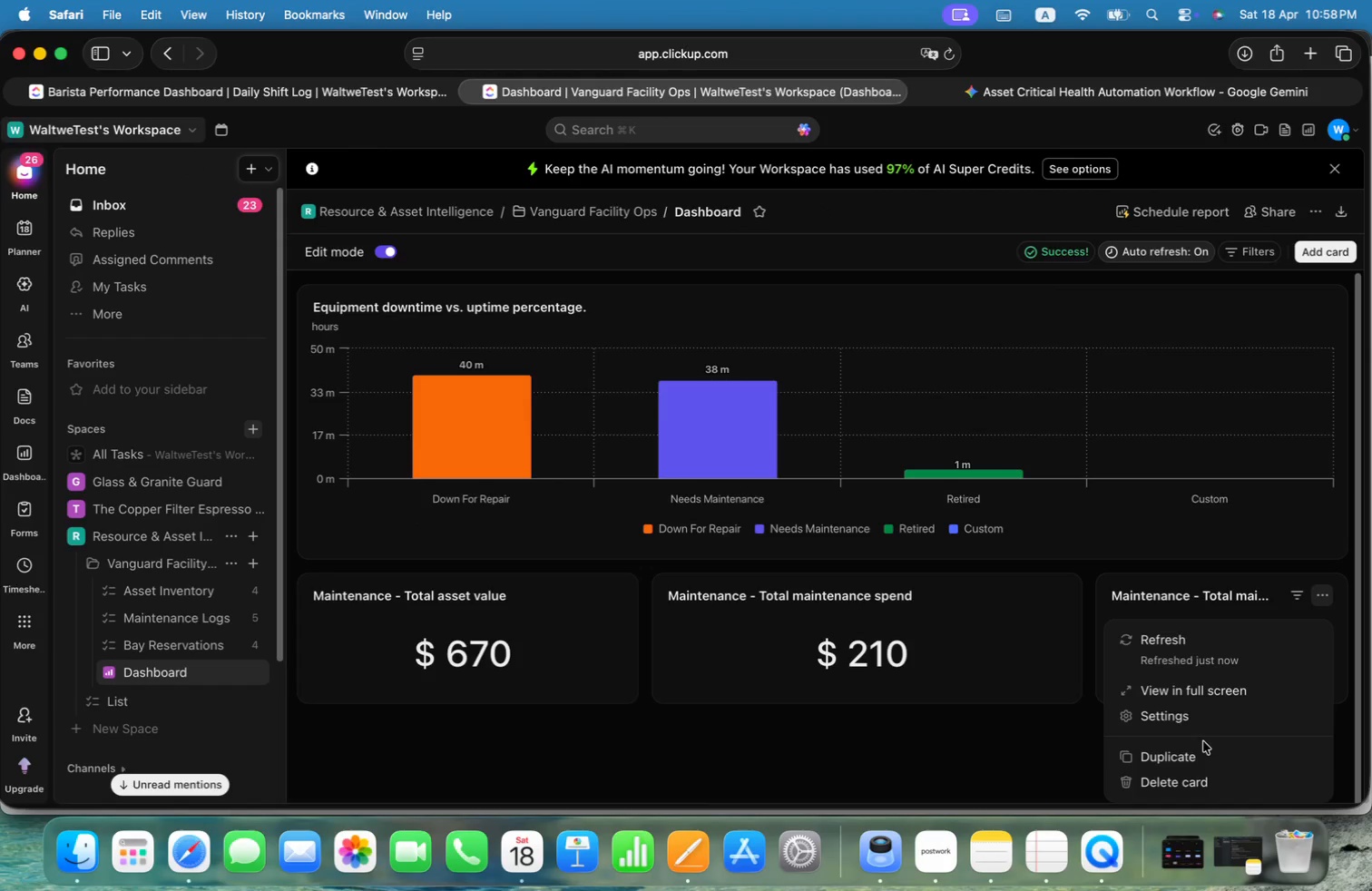 
left_click([1181, 713])
 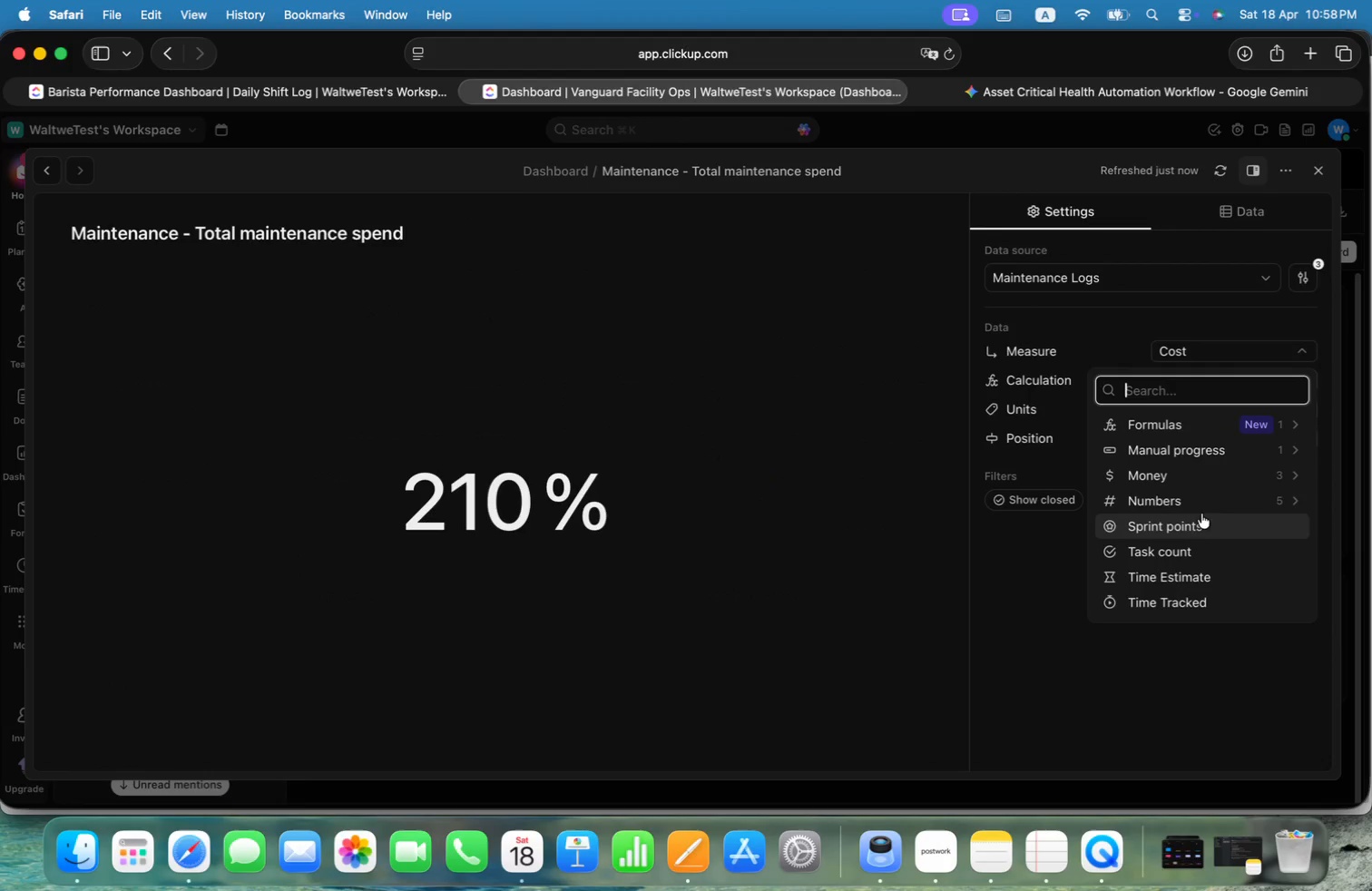 
mouse_move([1232, 511])
 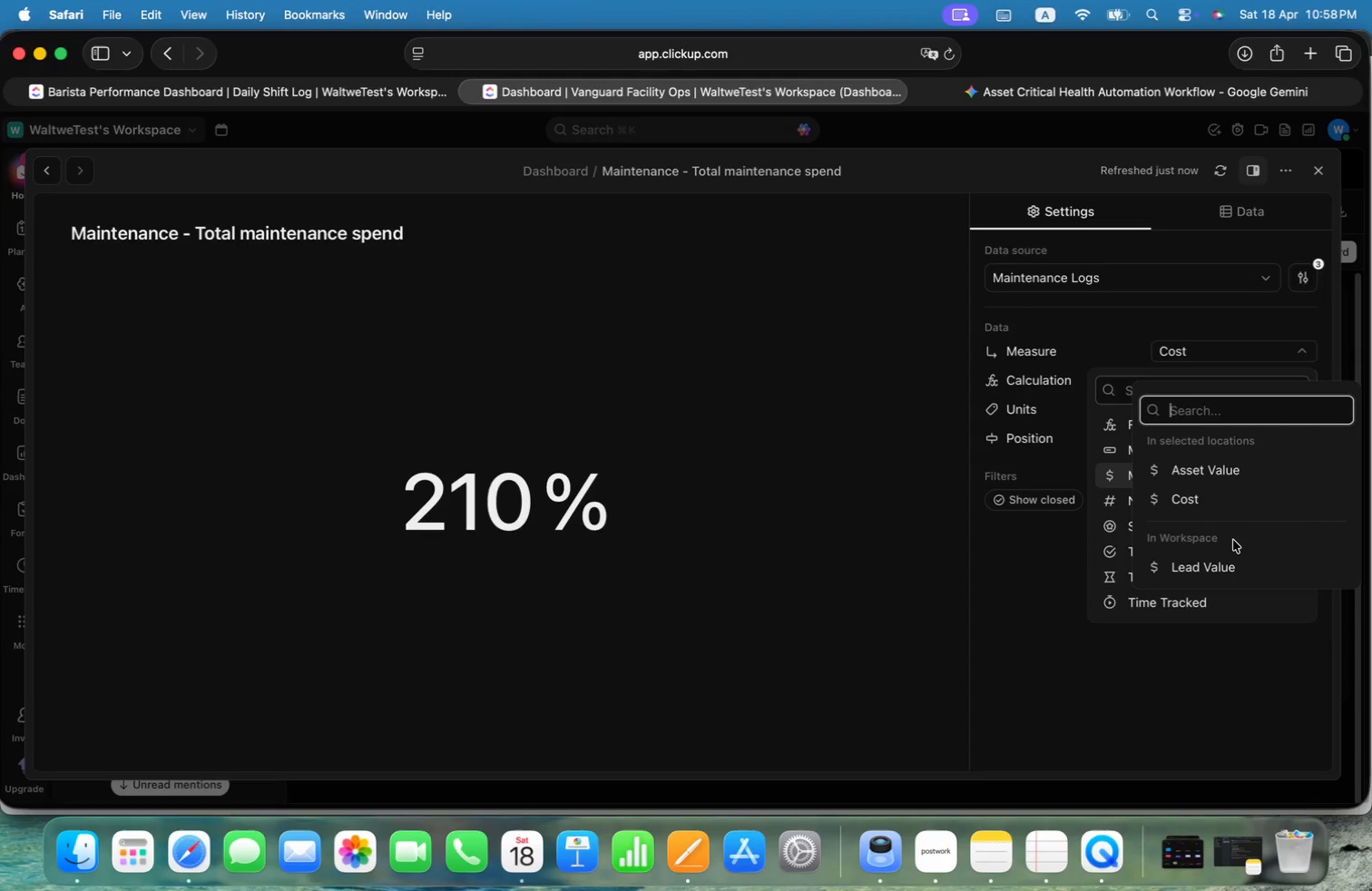 
left_click([990, 600])
 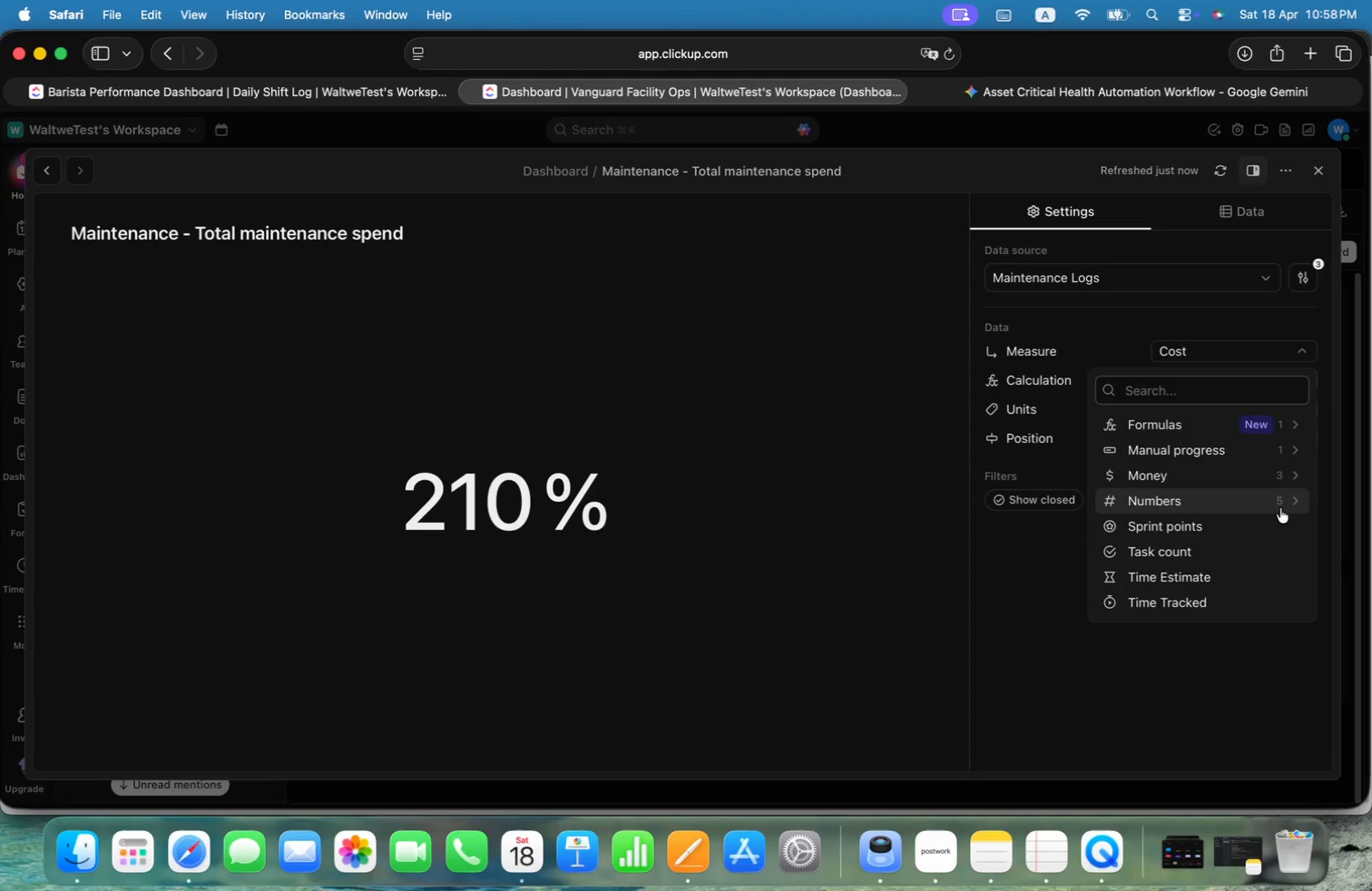 
left_click([1277, 503])
 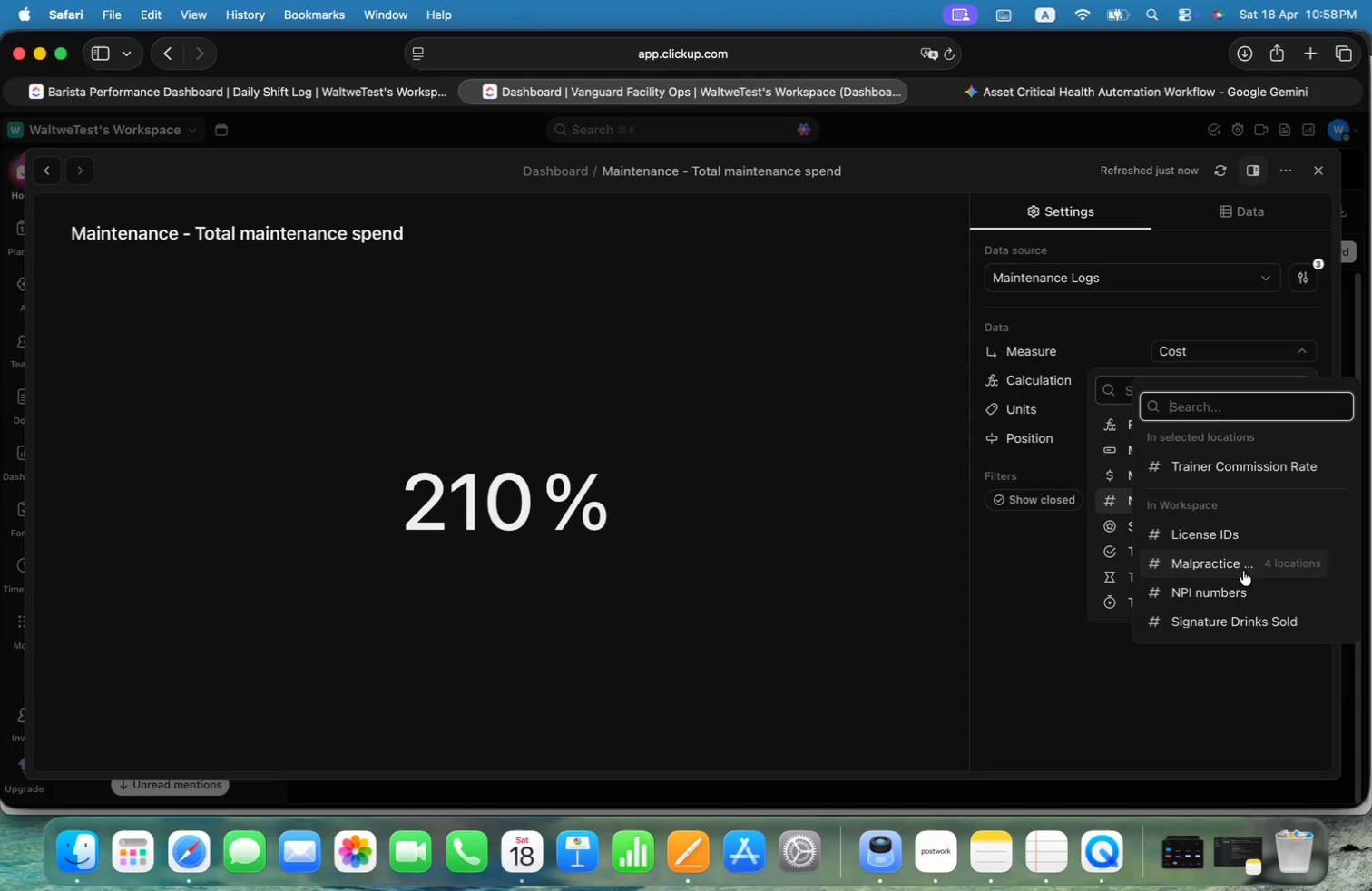 
left_click([1028, 617])
 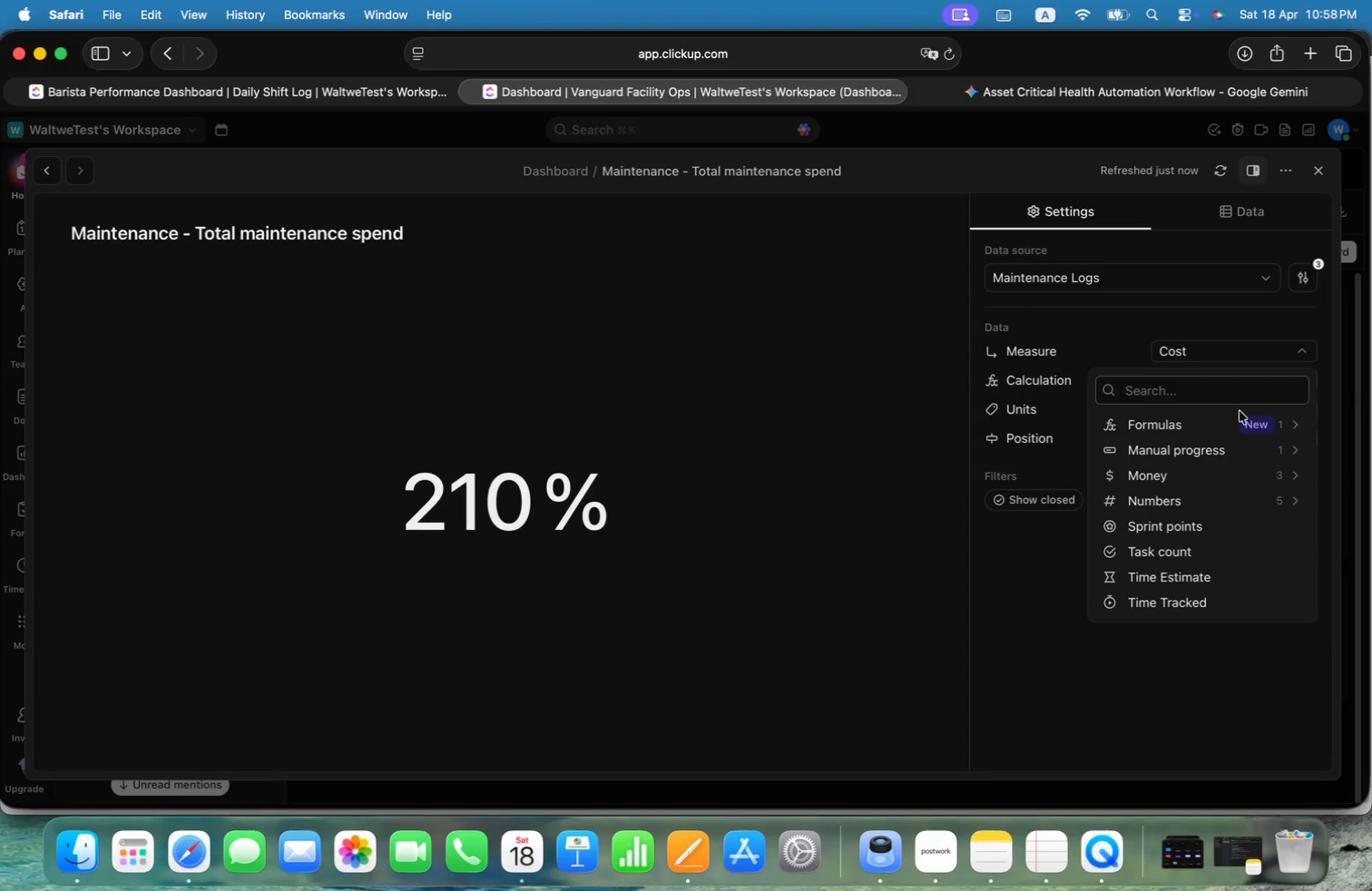 
left_click([1284, 418])
 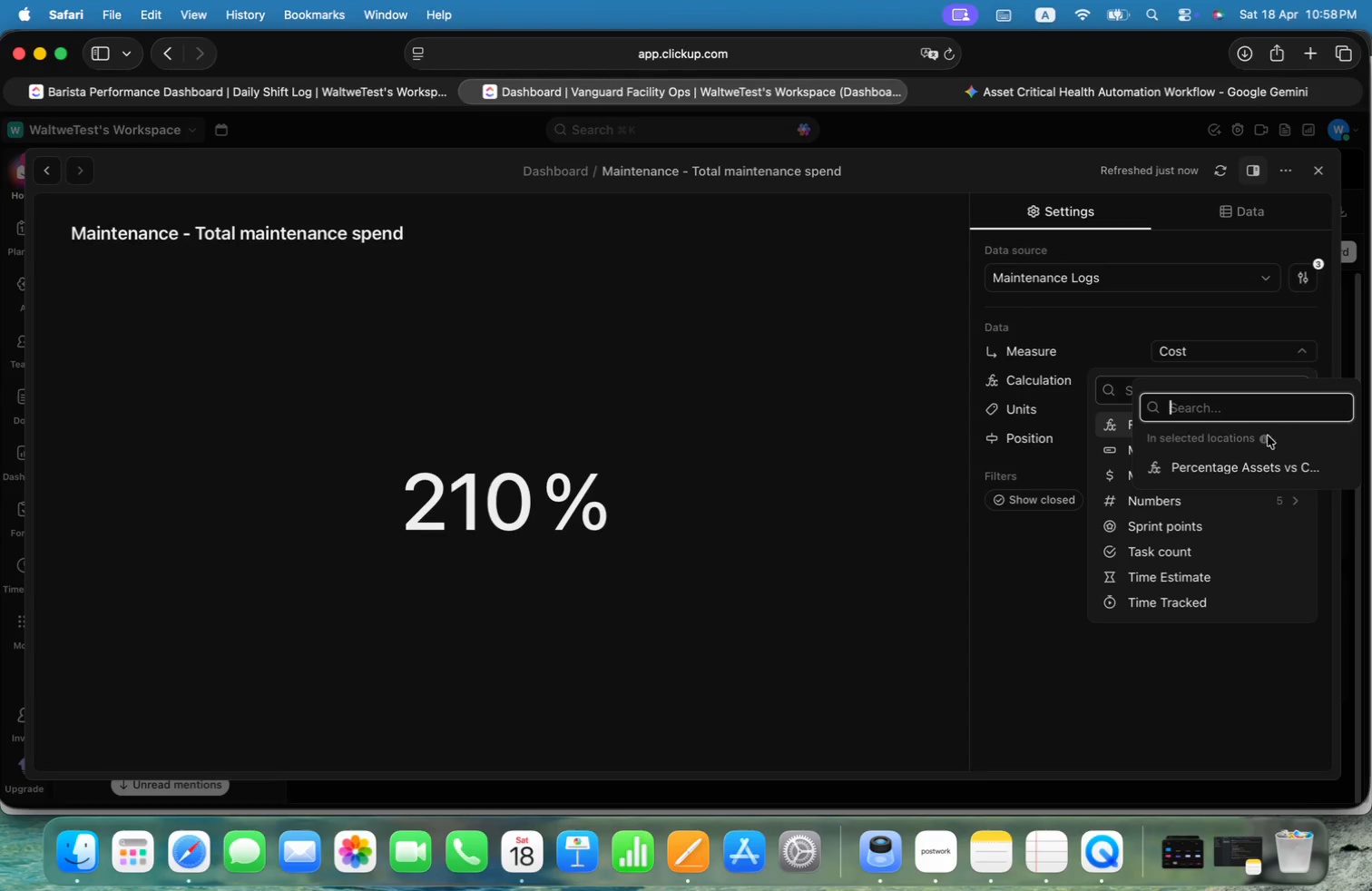 
left_click([1238, 468])
 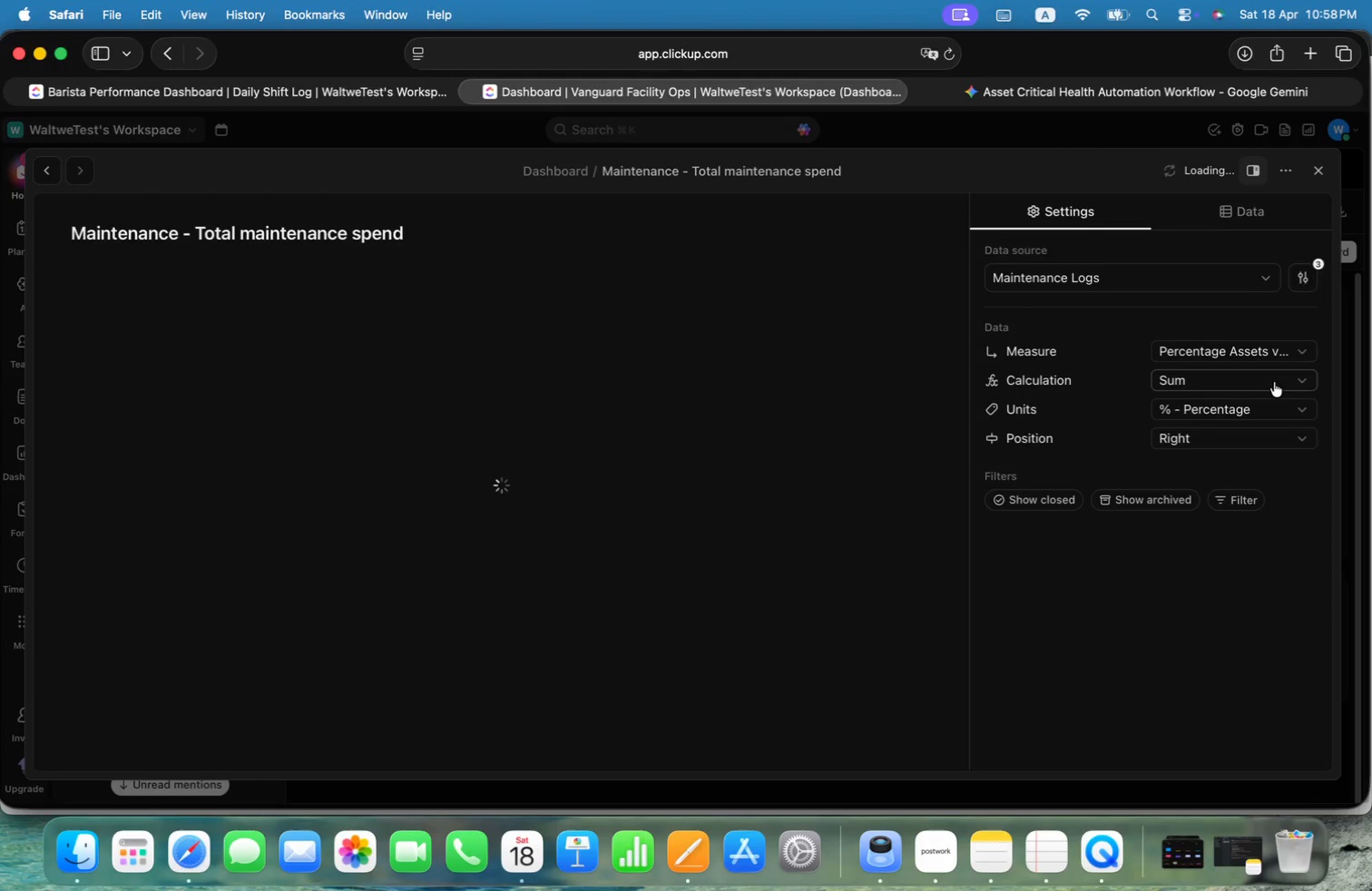 
left_click([1274, 382])
 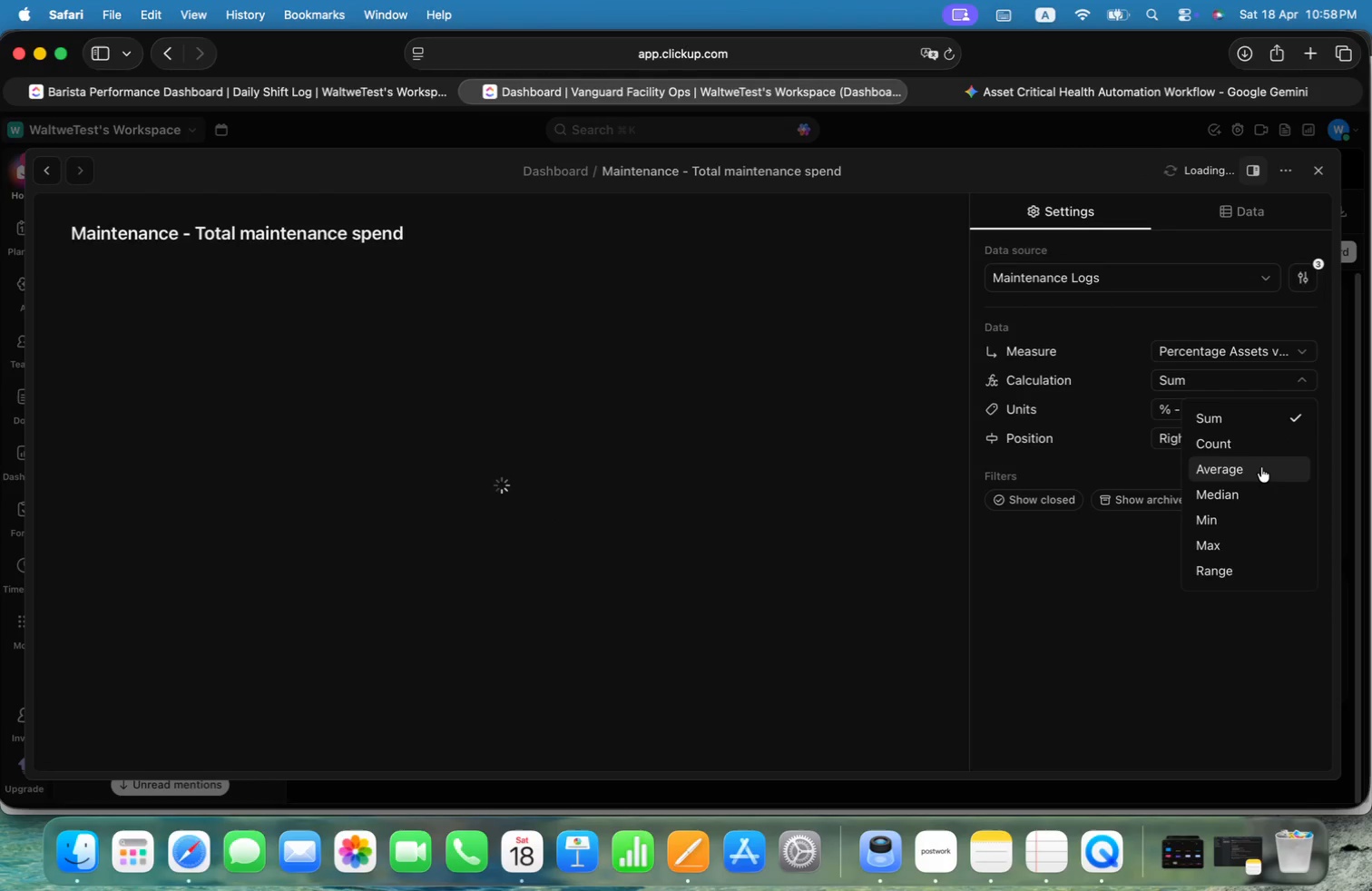 
left_click([1261, 472])
 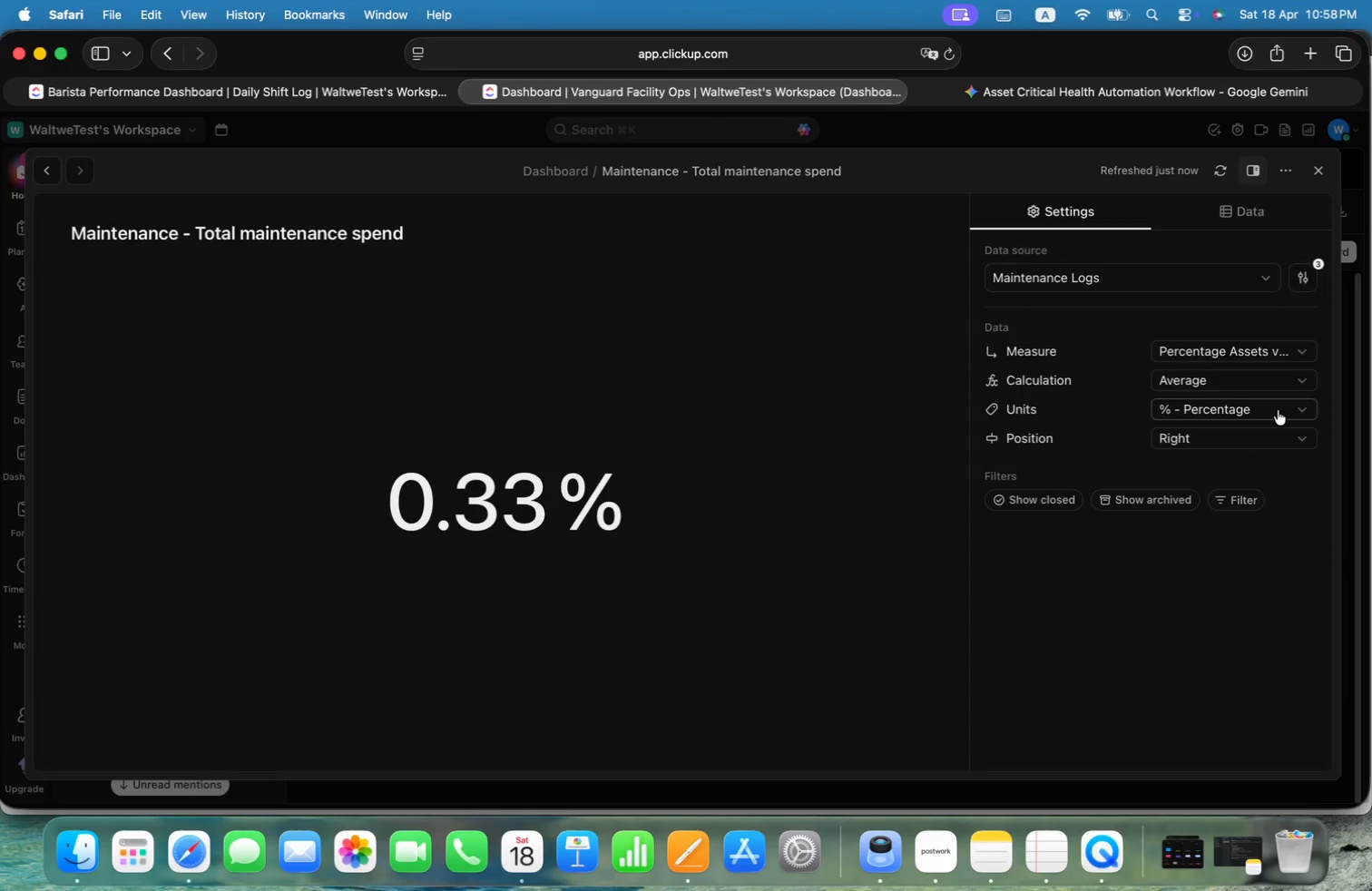 
wait(7.56)
 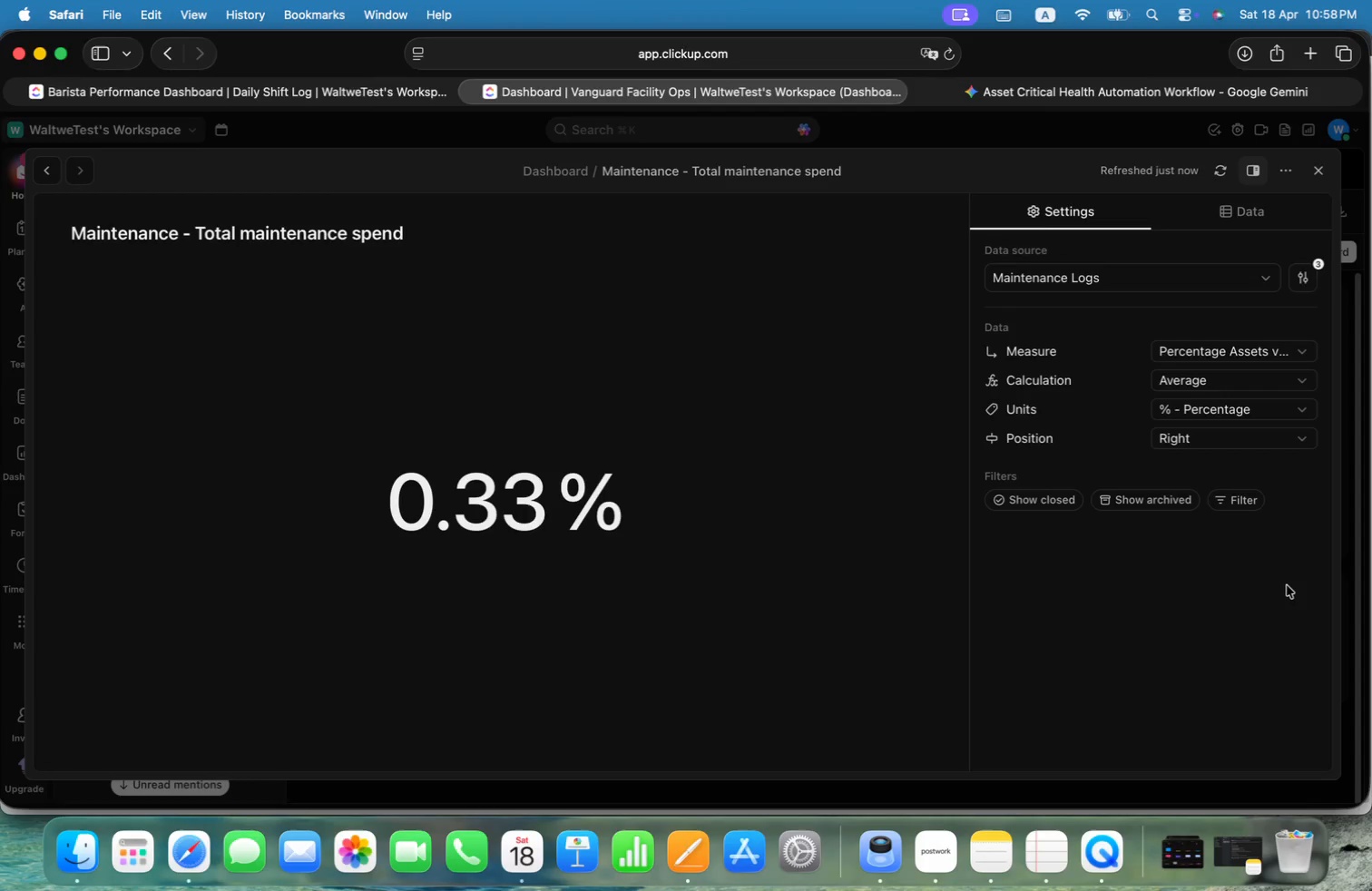 
left_click([1223, 540])
 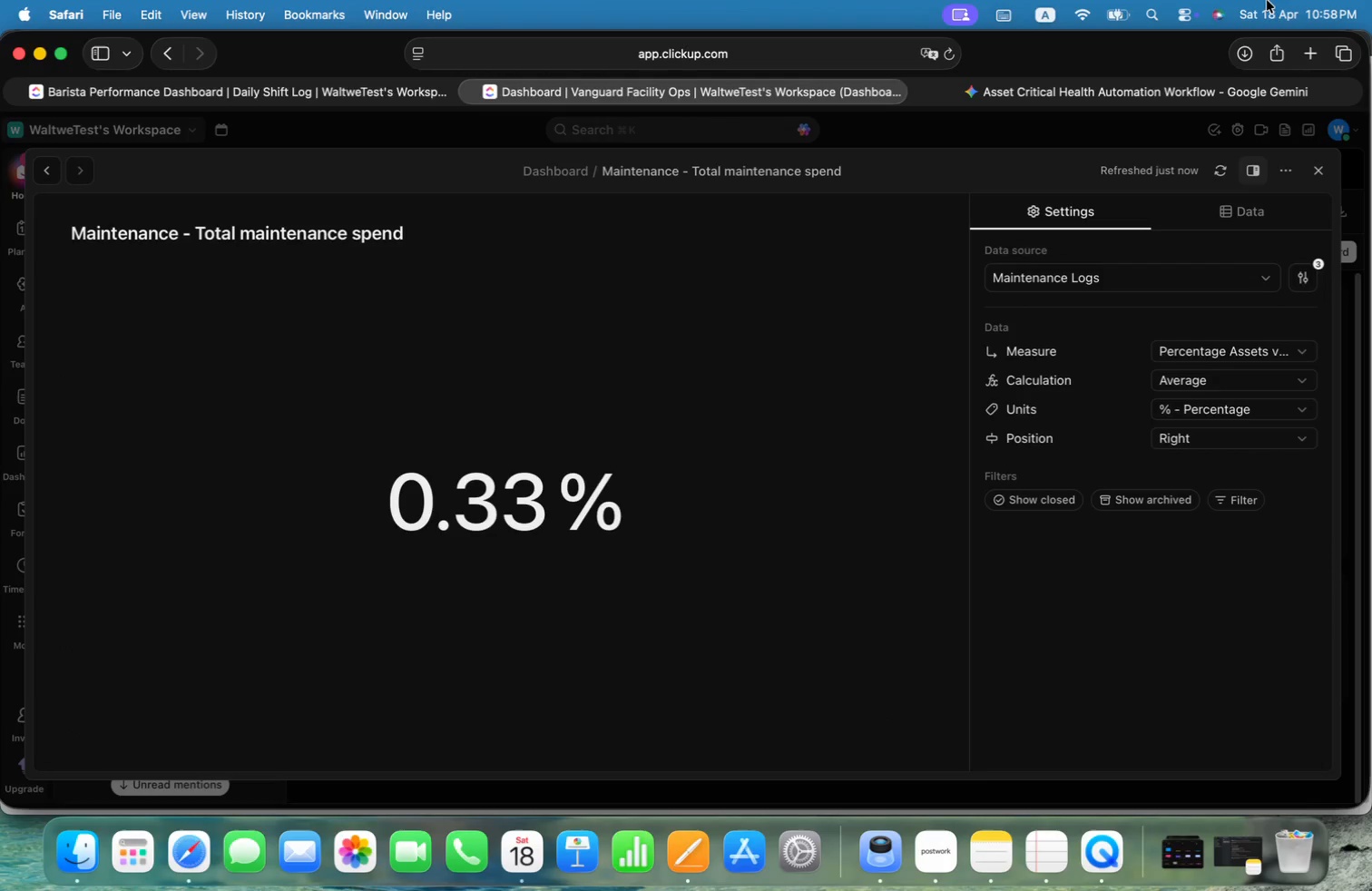 
left_click([1214, 91])
 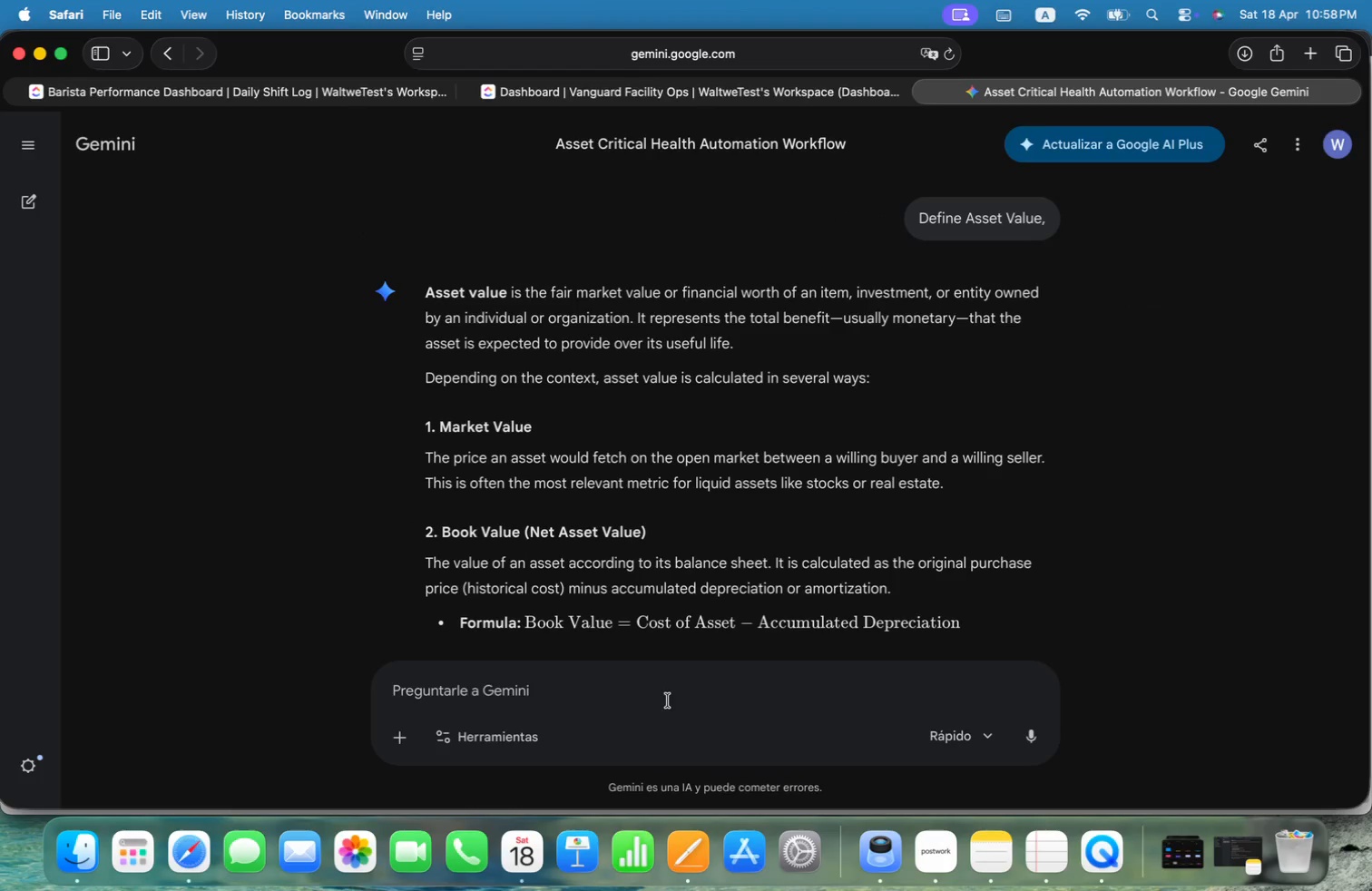 
type(Create a tit)
key(Backspace)
type(tul chart for a )
 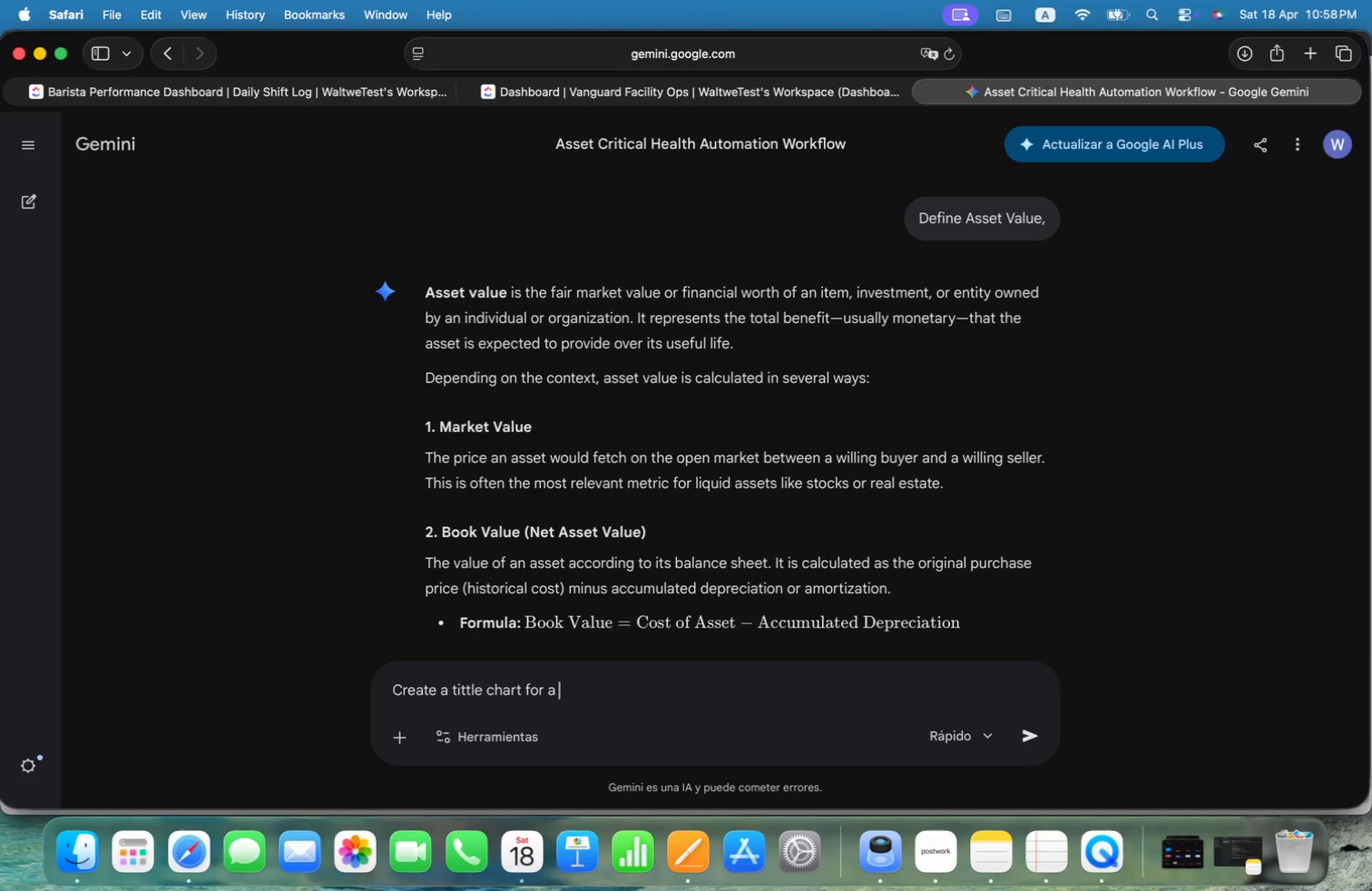 
type(widget that c)
key(Backspace)
type(shows the tota)
 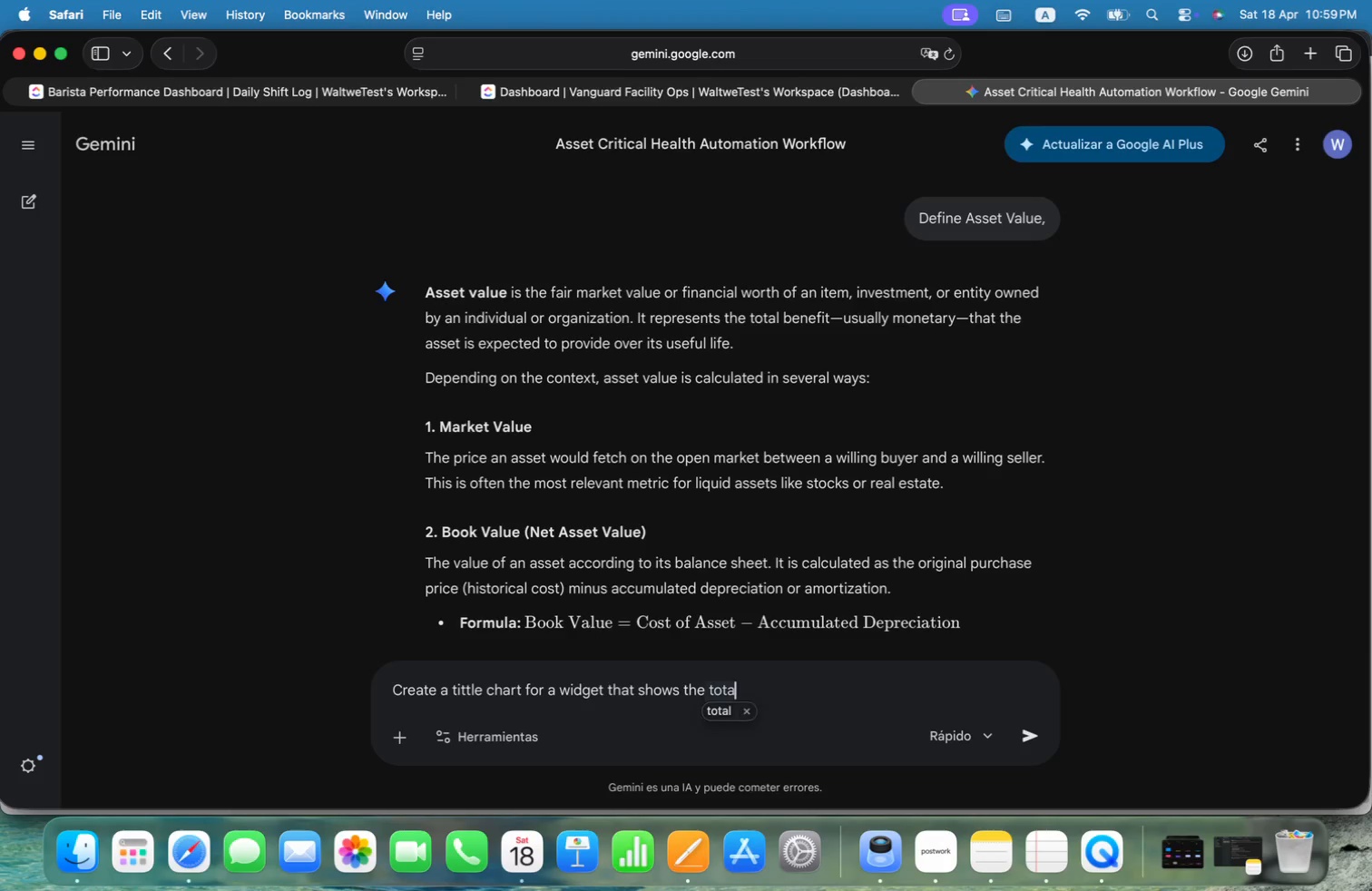 
key(Alt+Shift+ArrowLeft)
 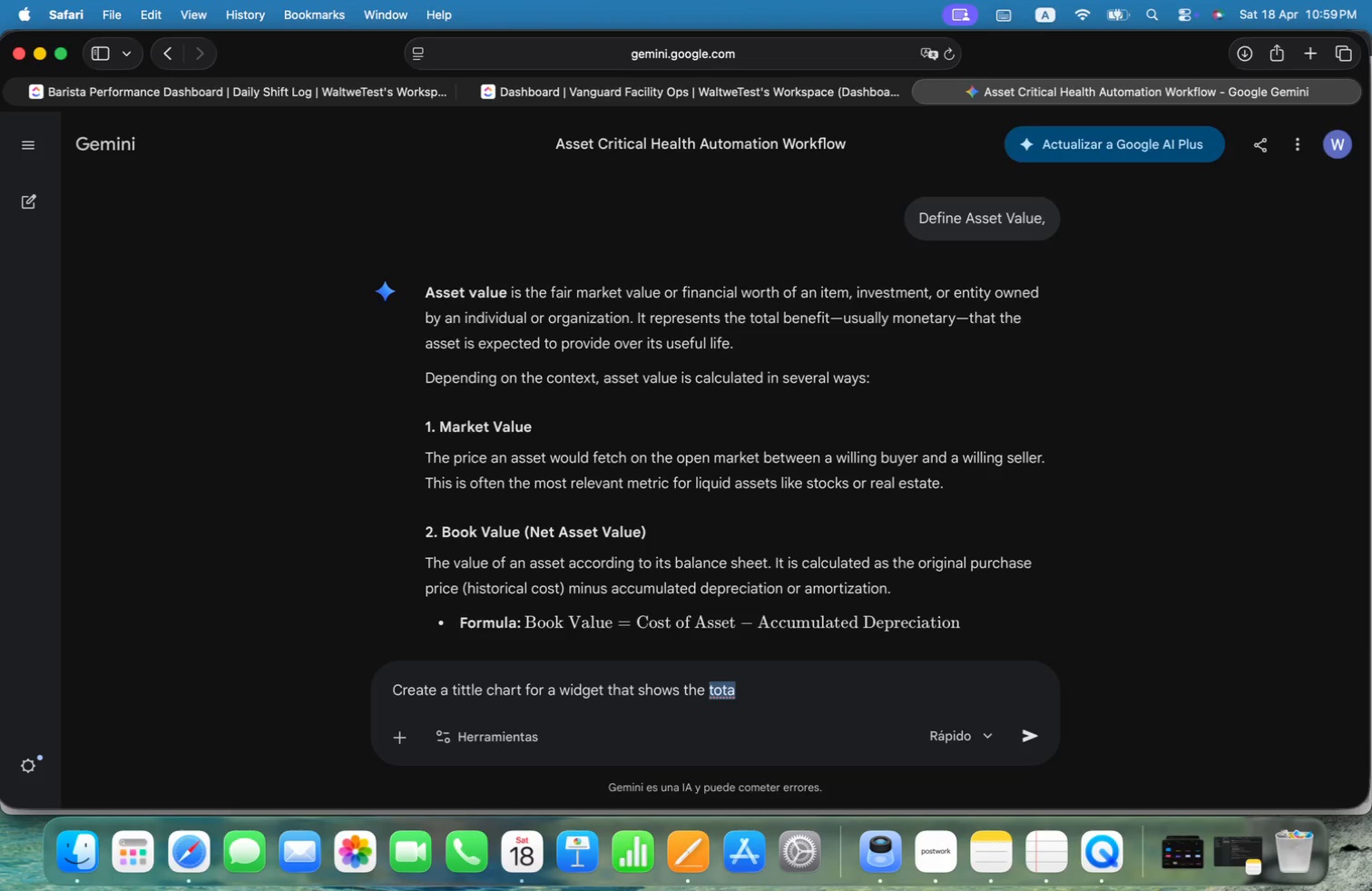 
key(Backspace)
type(Averge cost of mainteng)
key(Backspace)
type(ce over thte total assets value.)
 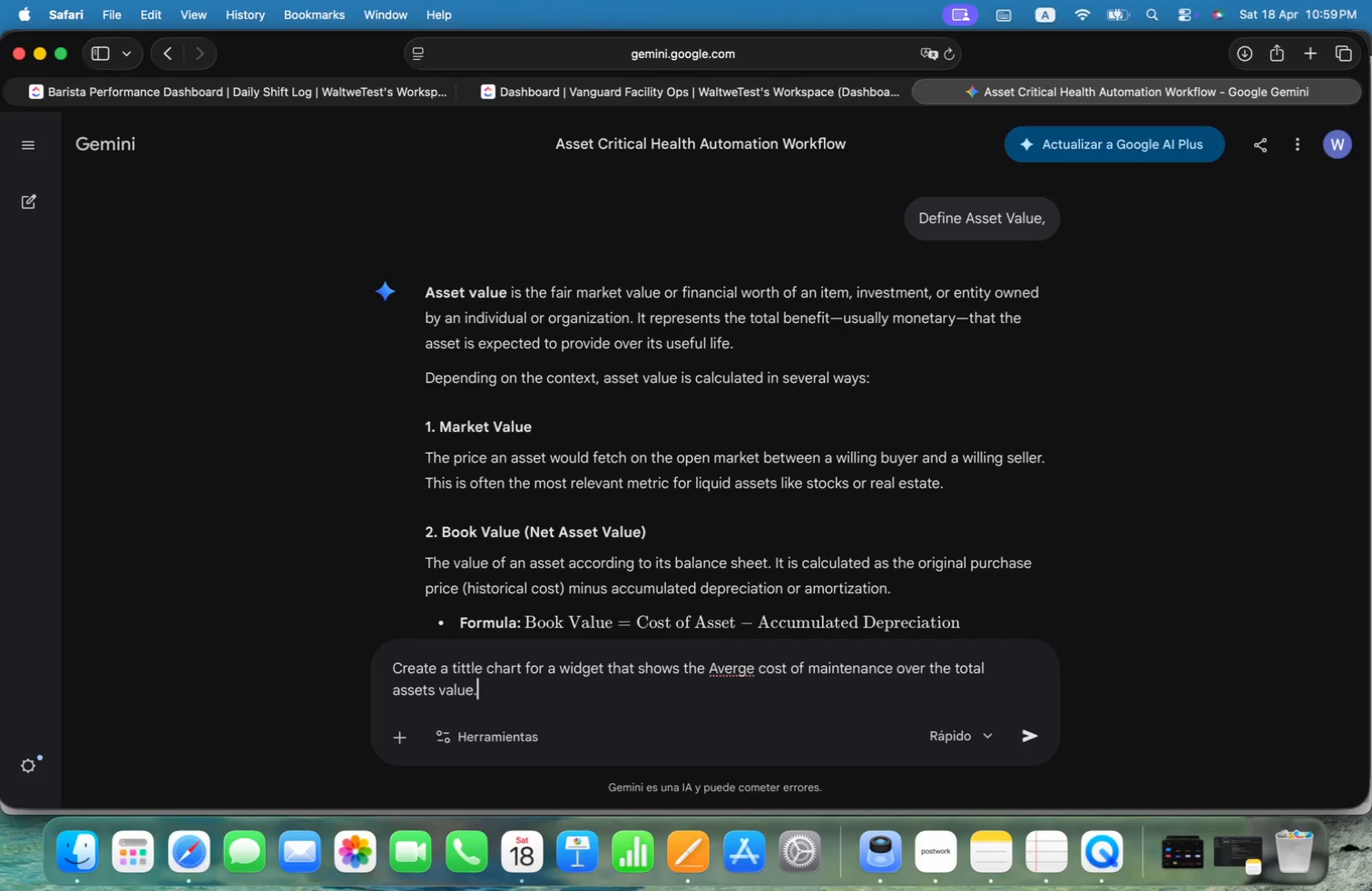 
key(ArrowUp)
 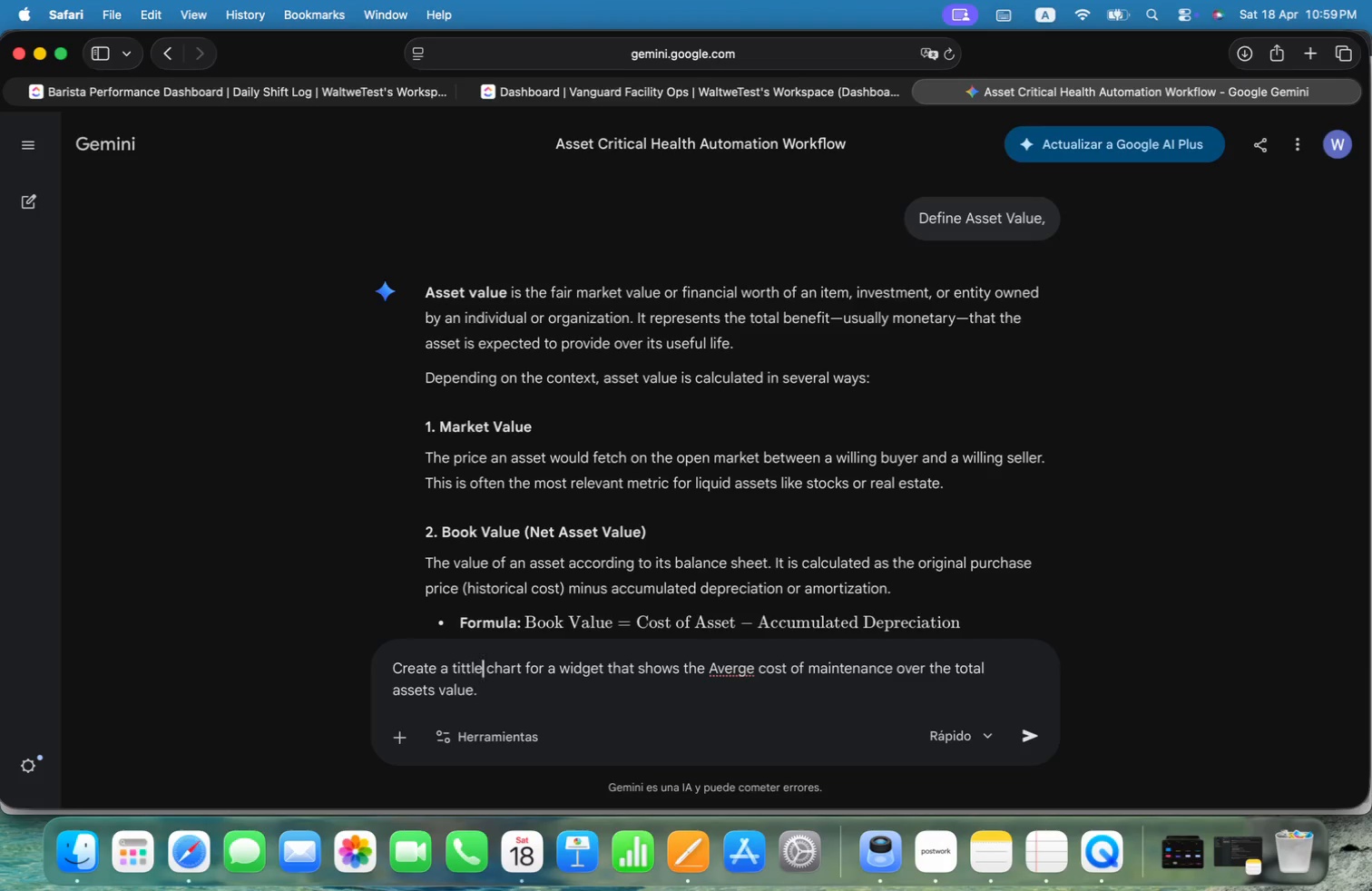 
key(ArrowRight)
 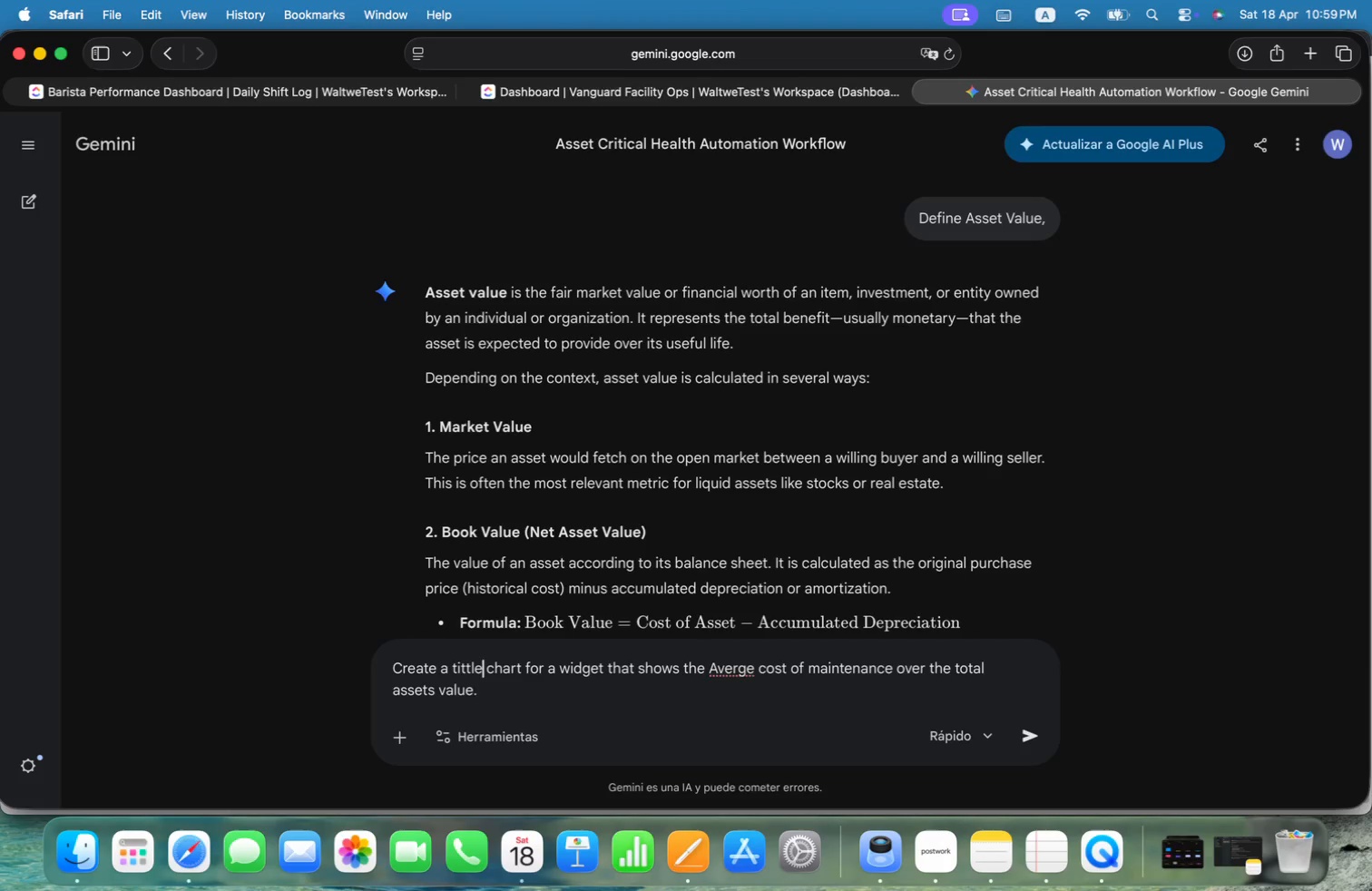 
key(Alt+ArrowRight)
 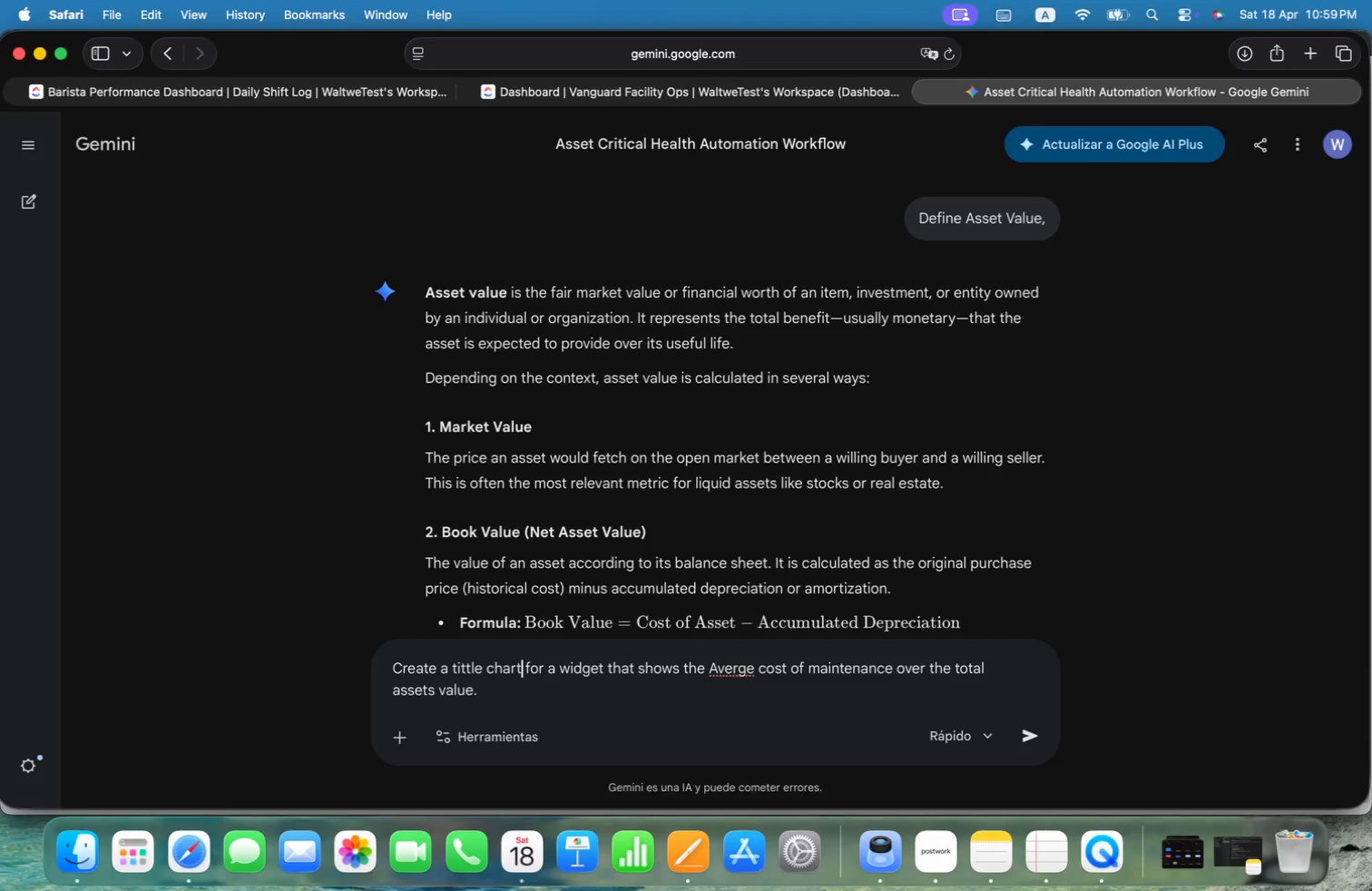 
key(Alt+ArrowRight)
 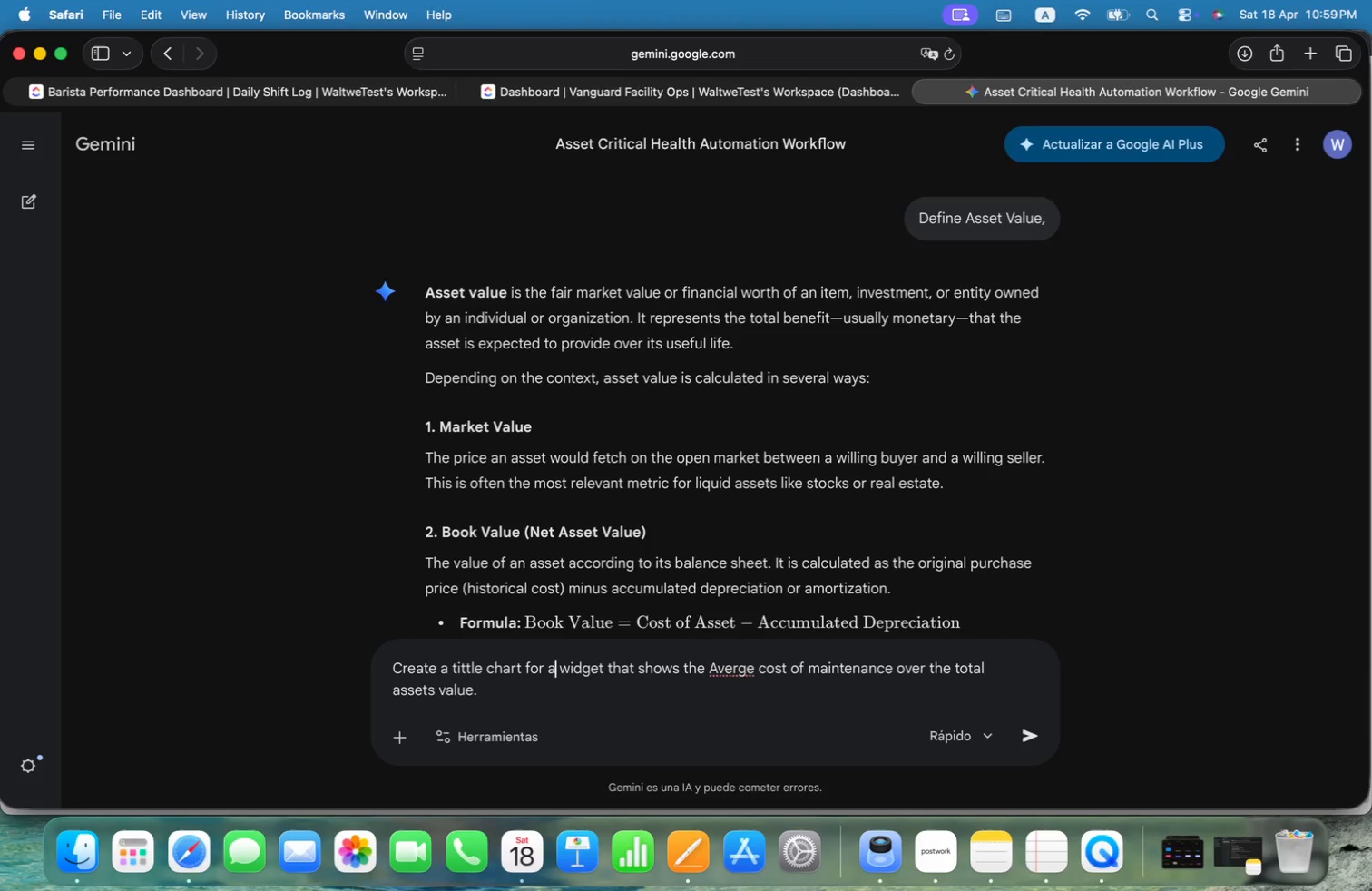 
key(Alt+ArrowRight)
 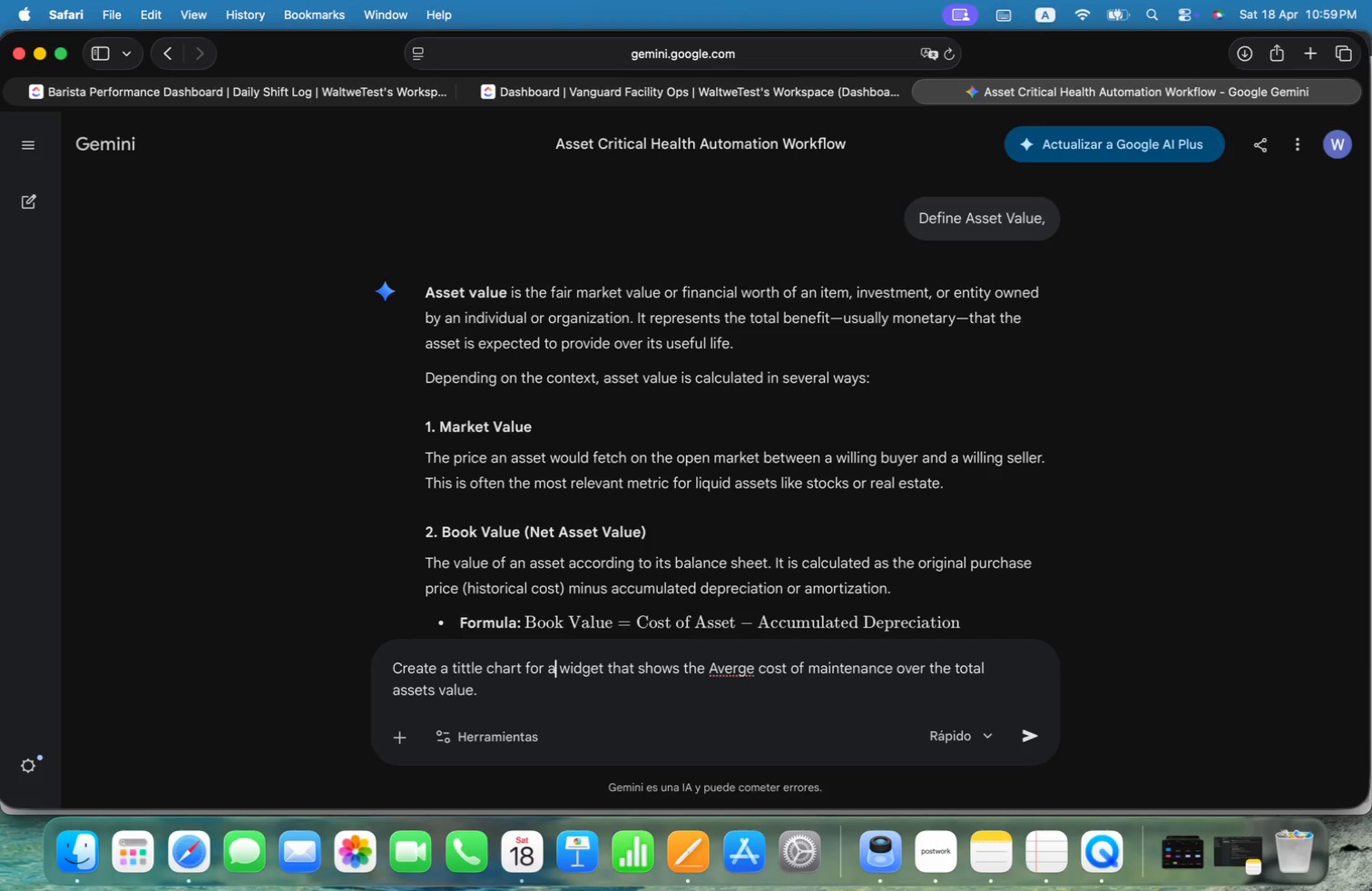 
key(Alt+ArrowRight)
 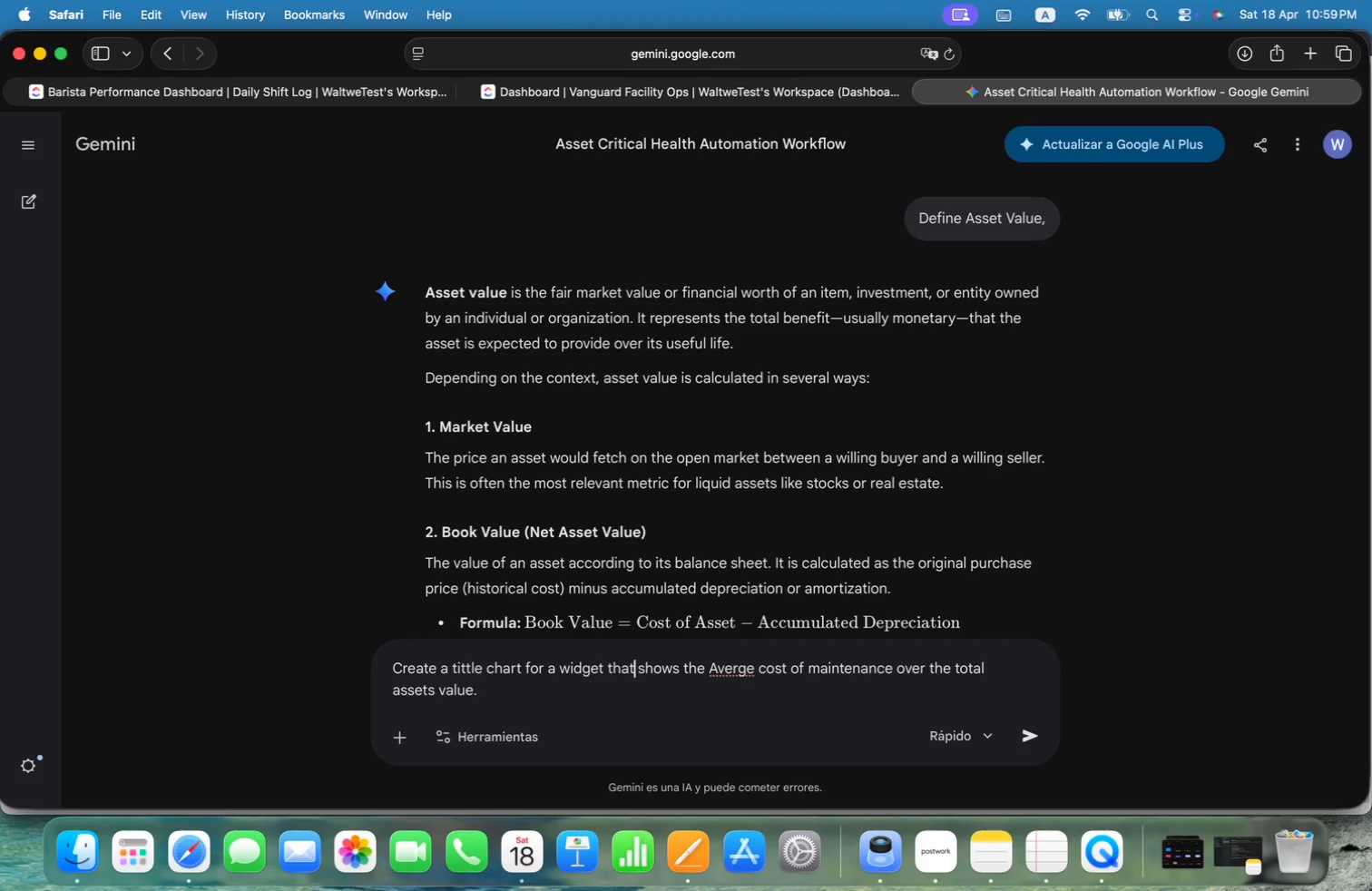 
key(Alt+ArrowRight)
 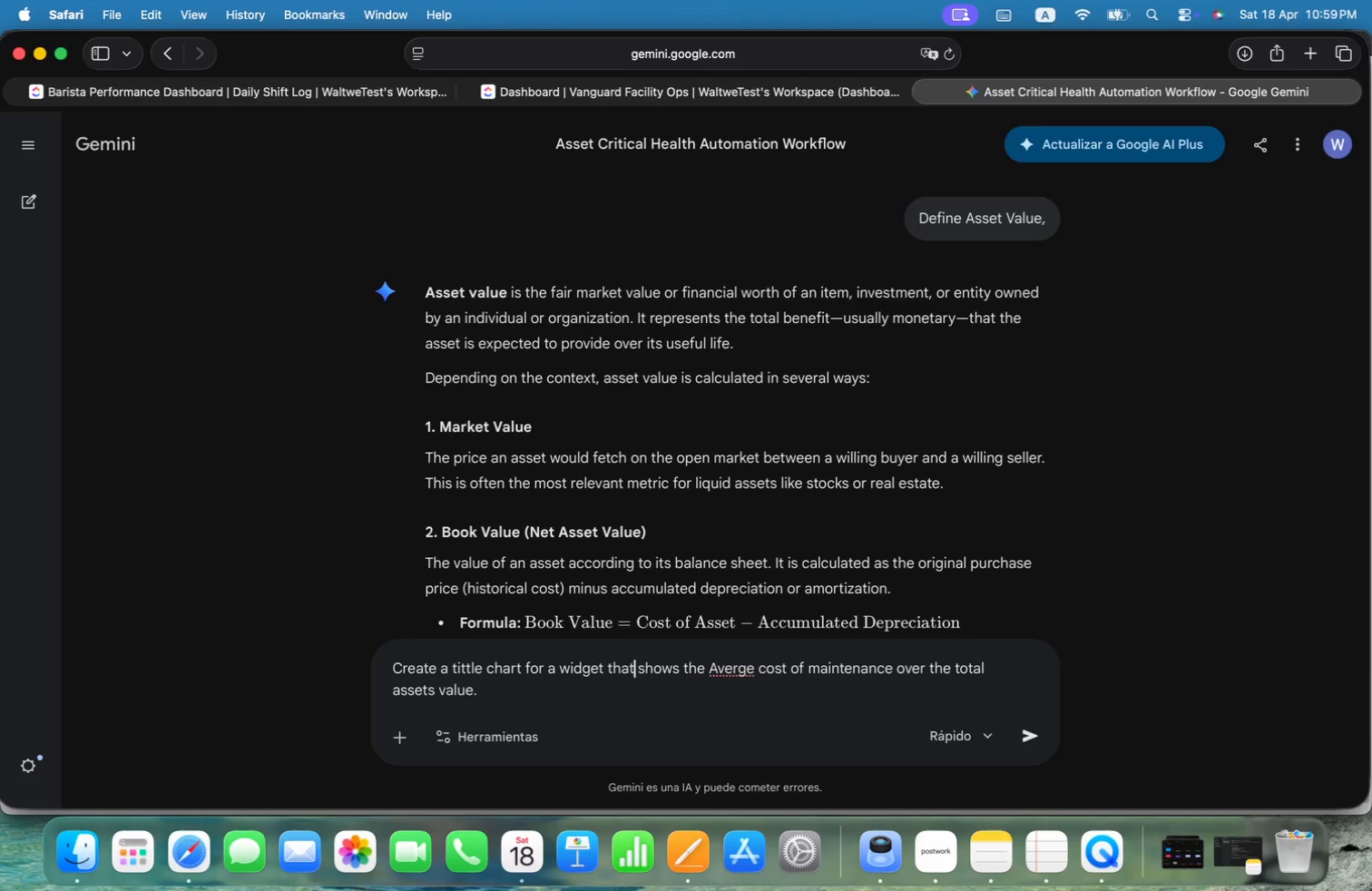 
key(Alt+ArrowRight)
 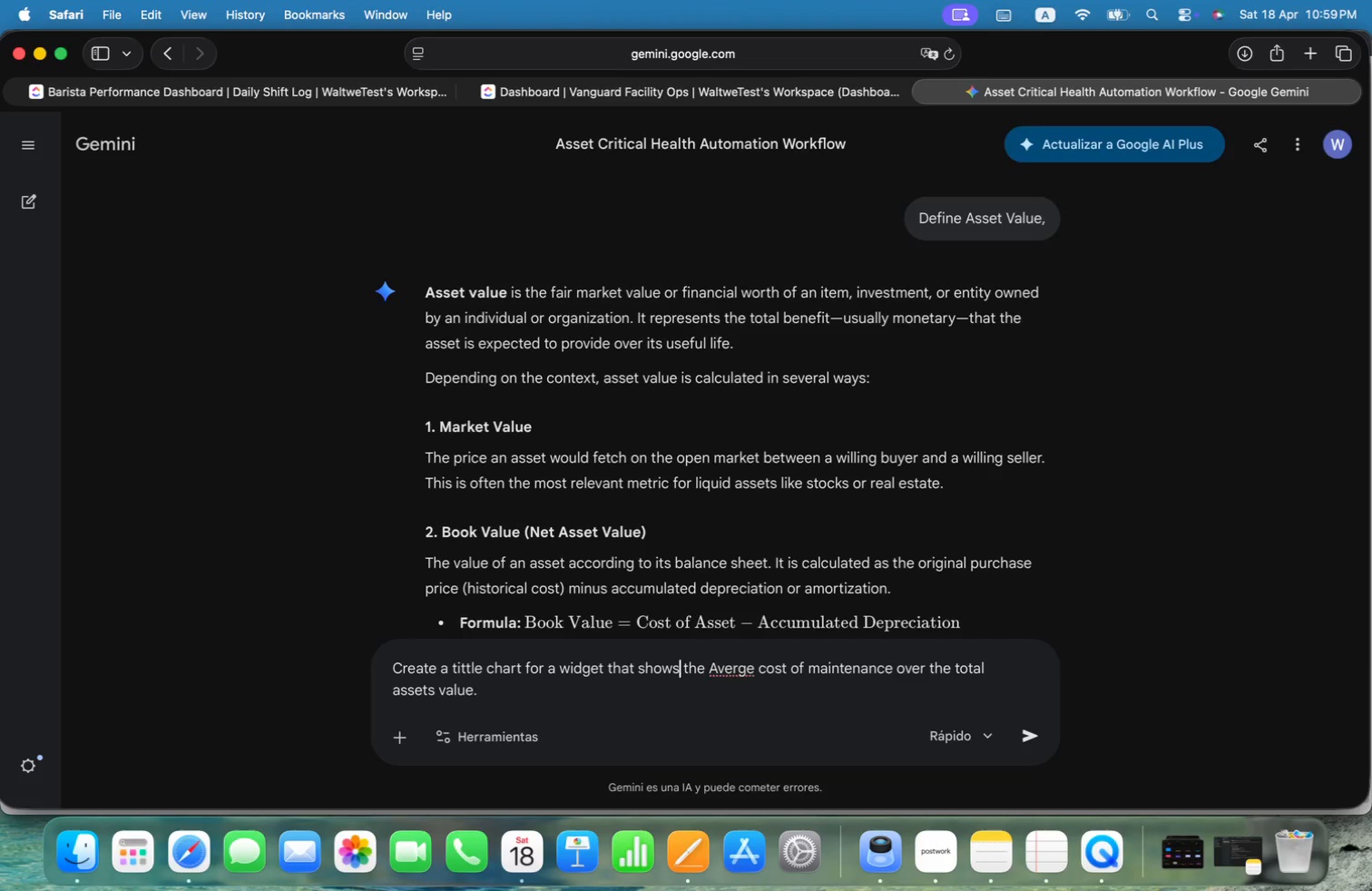 
key(Alt+ArrowRight)
 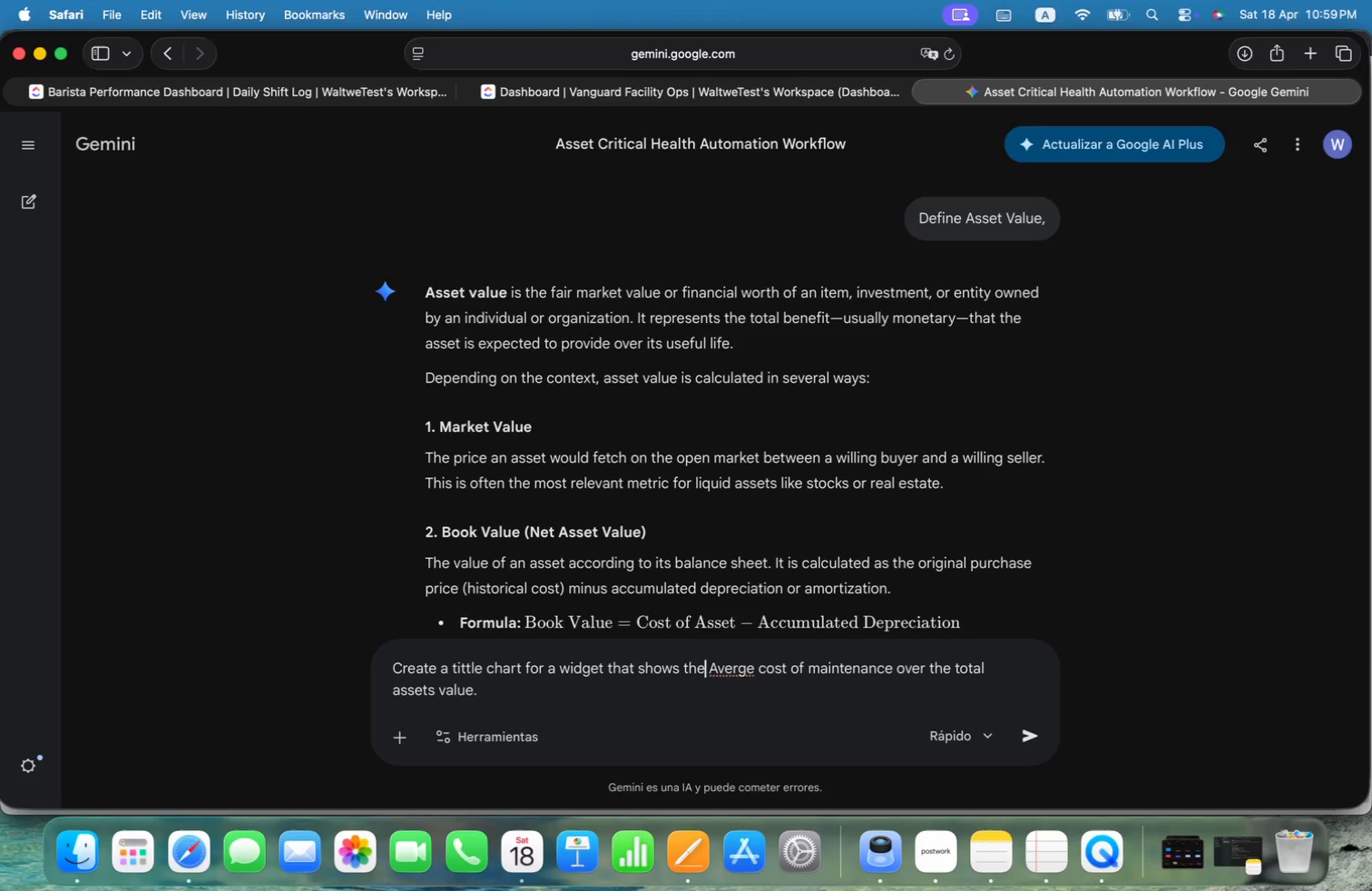 
key(Alt+ArrowRight)
 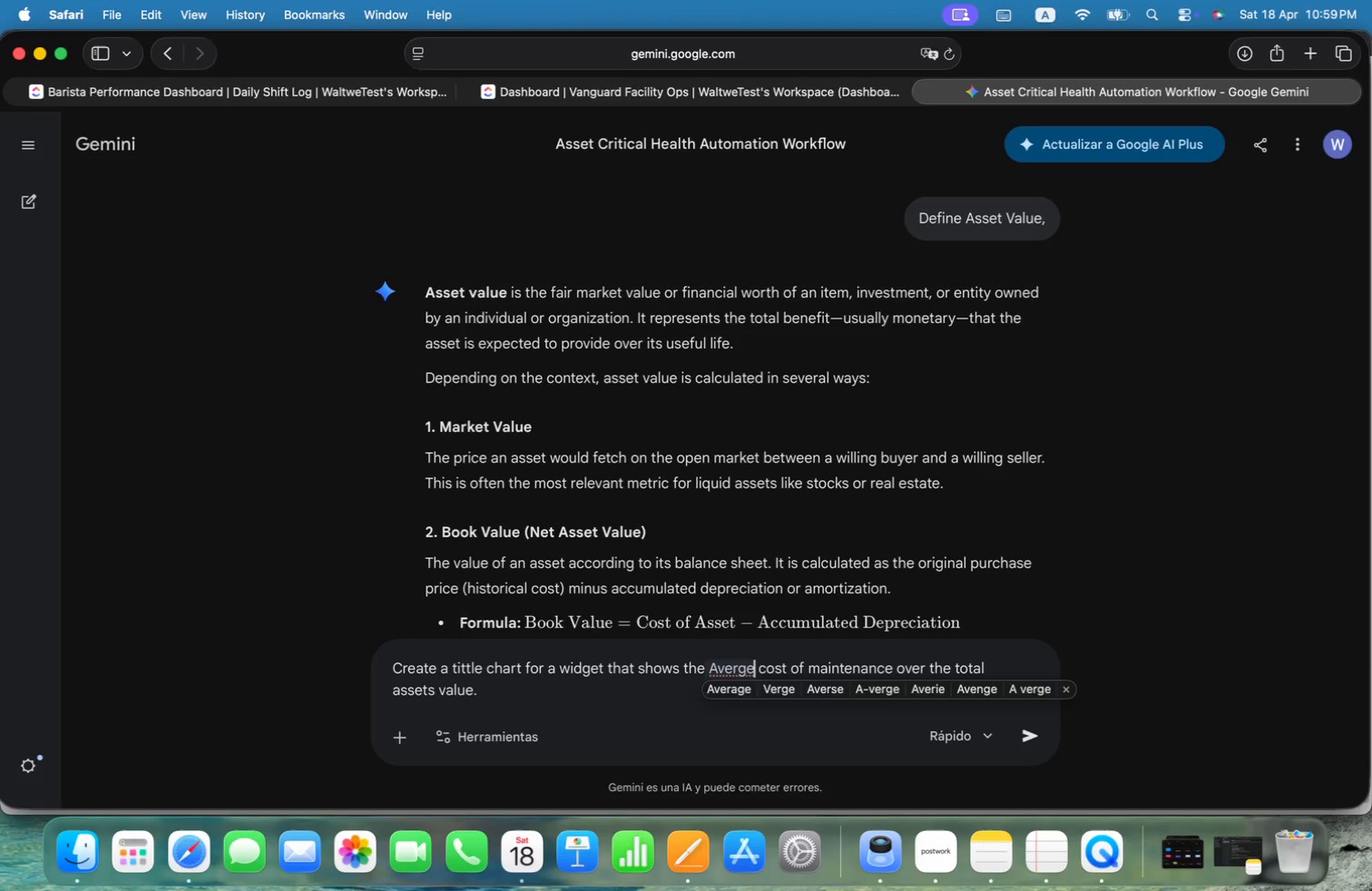 
key(ArrowLeft)
 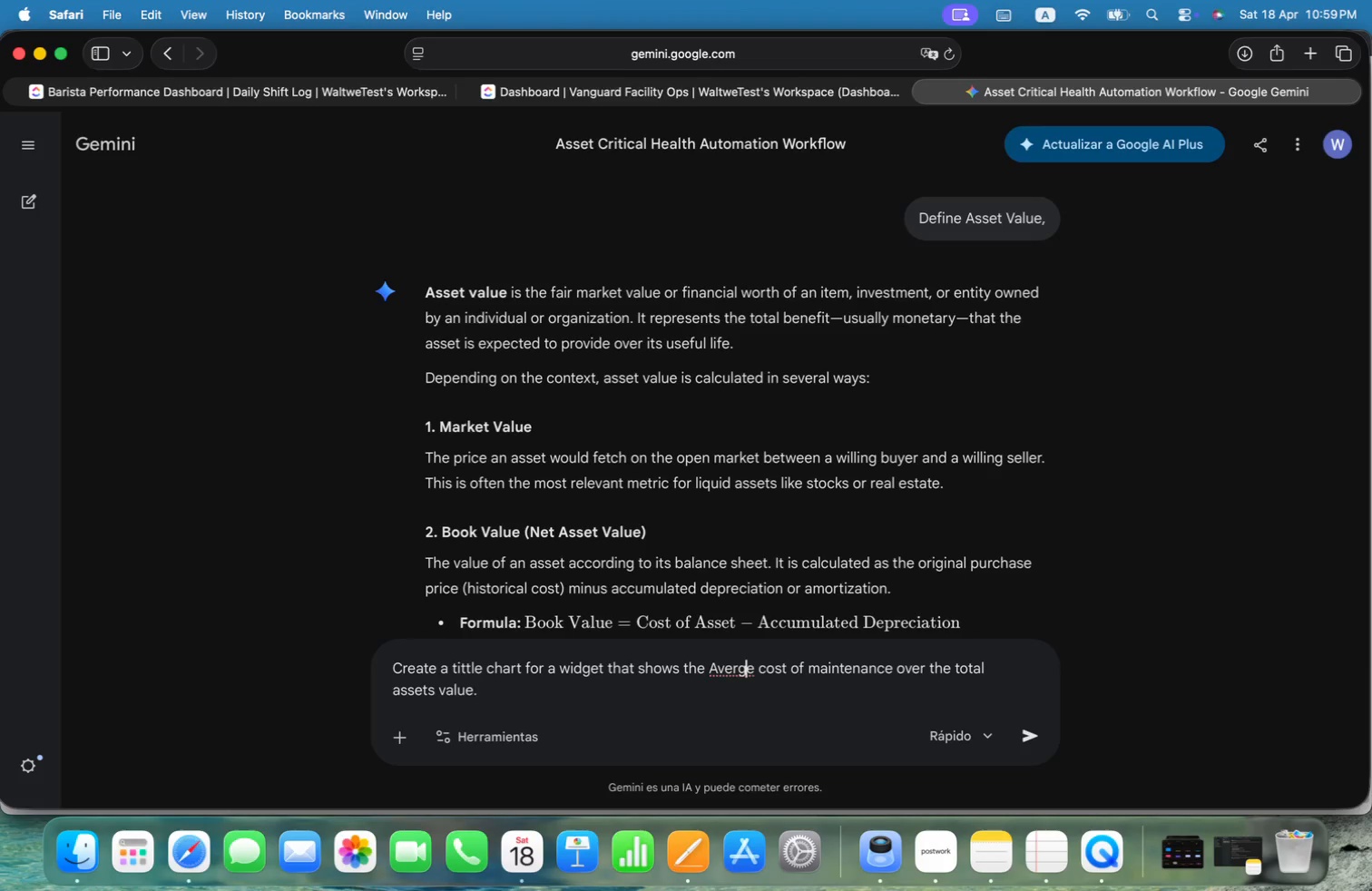 
key(ArrowLeft)
 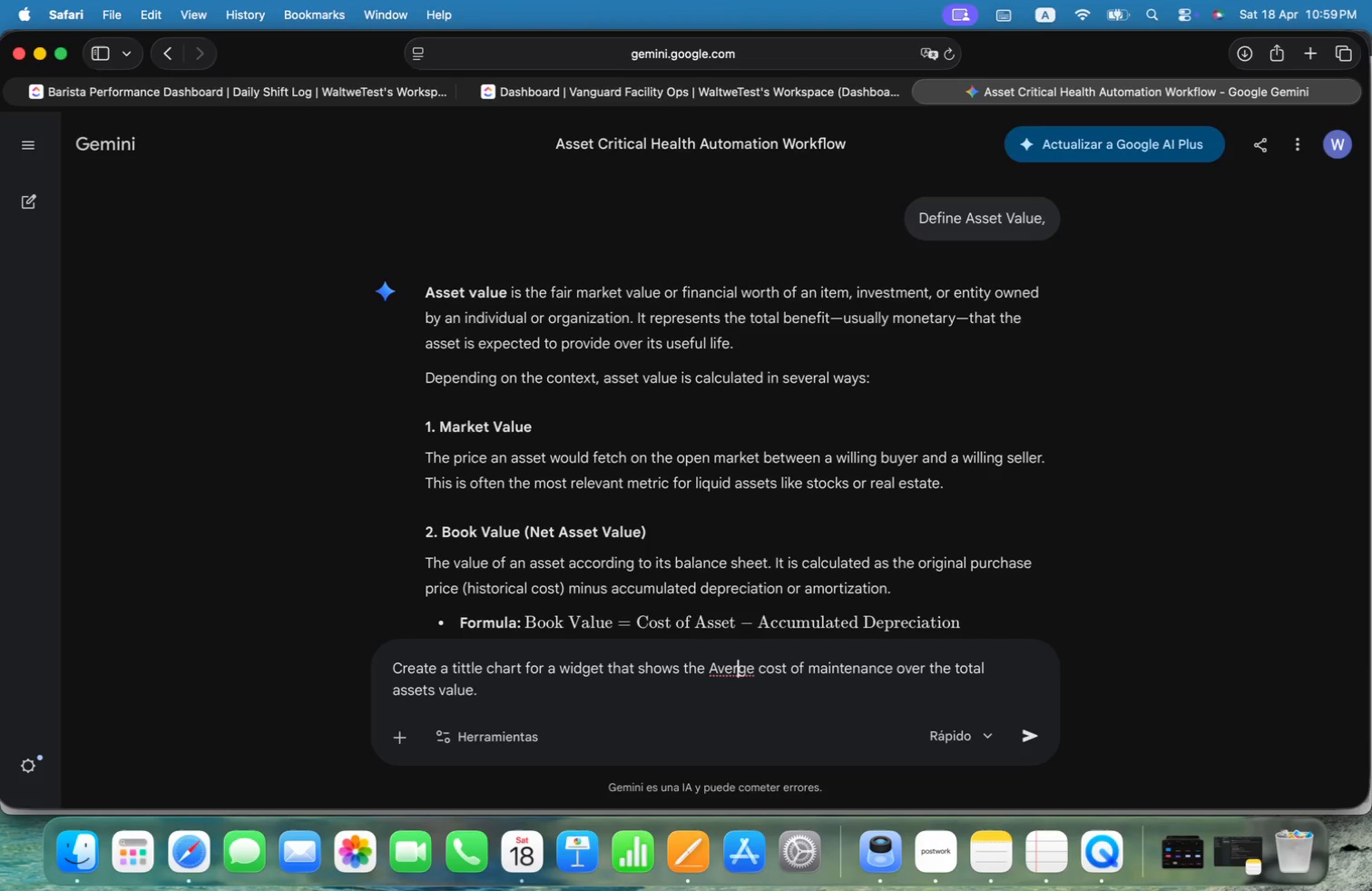 
key(A)
 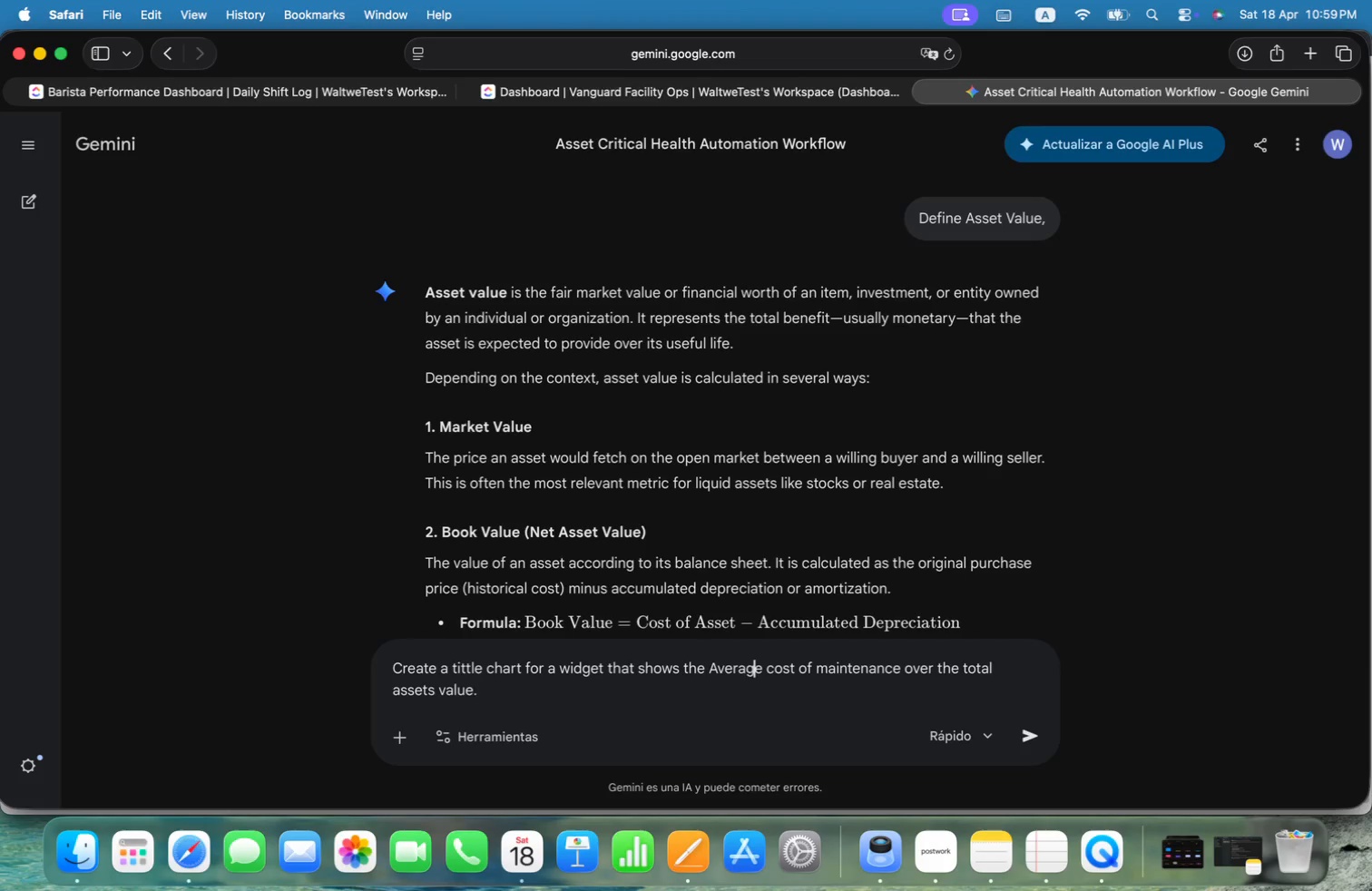 
key(ArrowRight)
 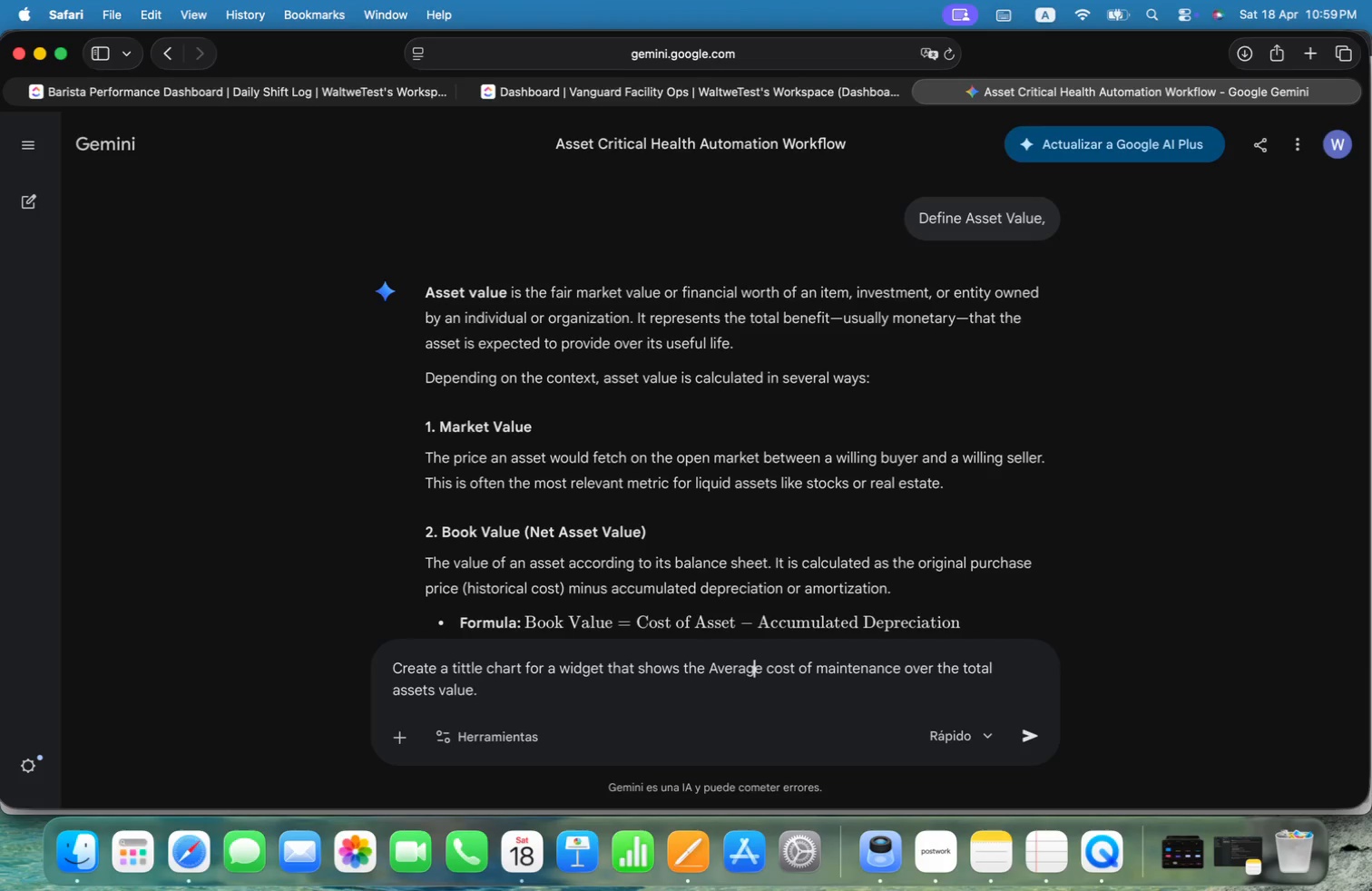 
key(Meta+CommandLeft)
 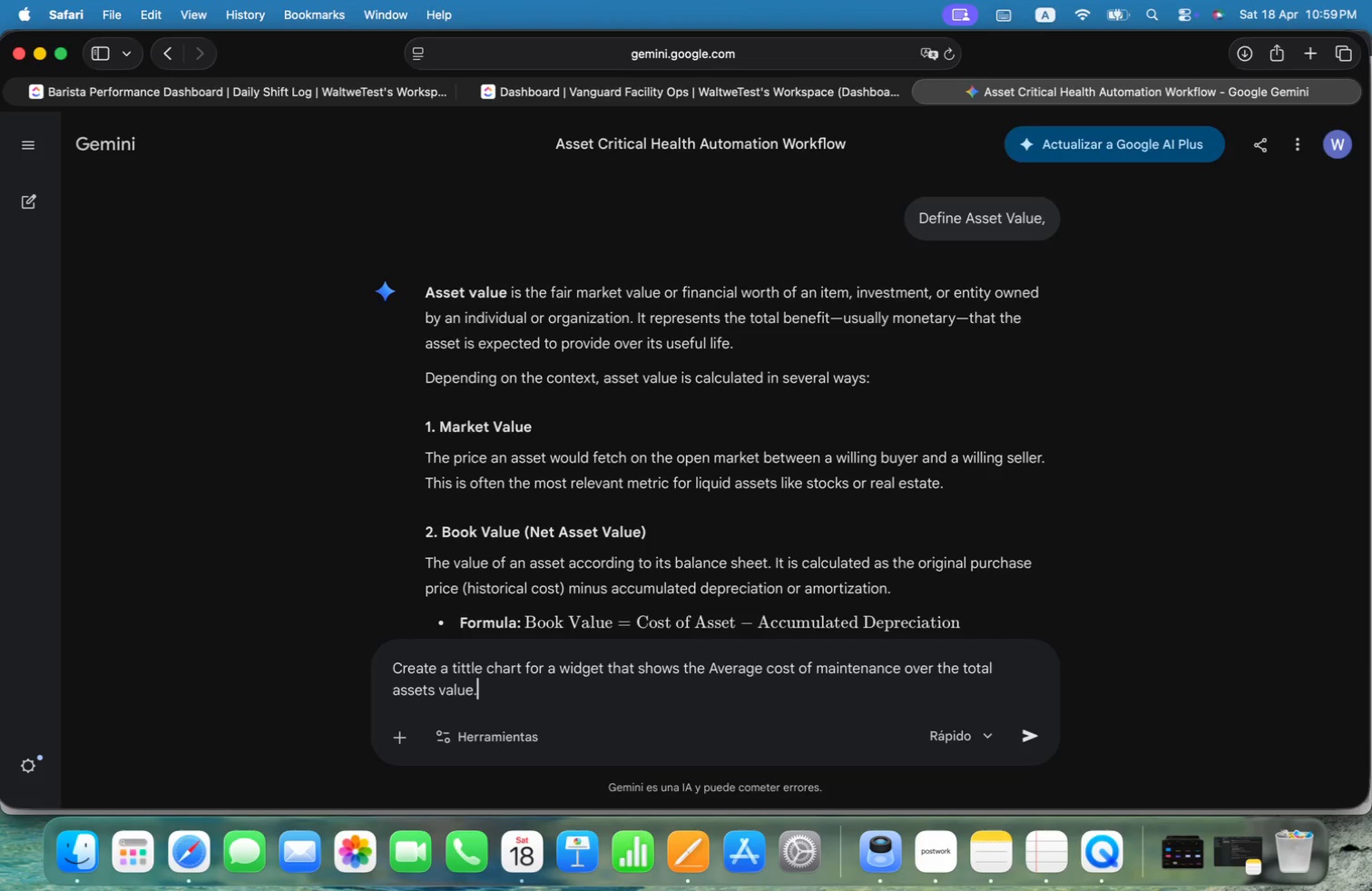 
key(Meta+ArrowDown)
 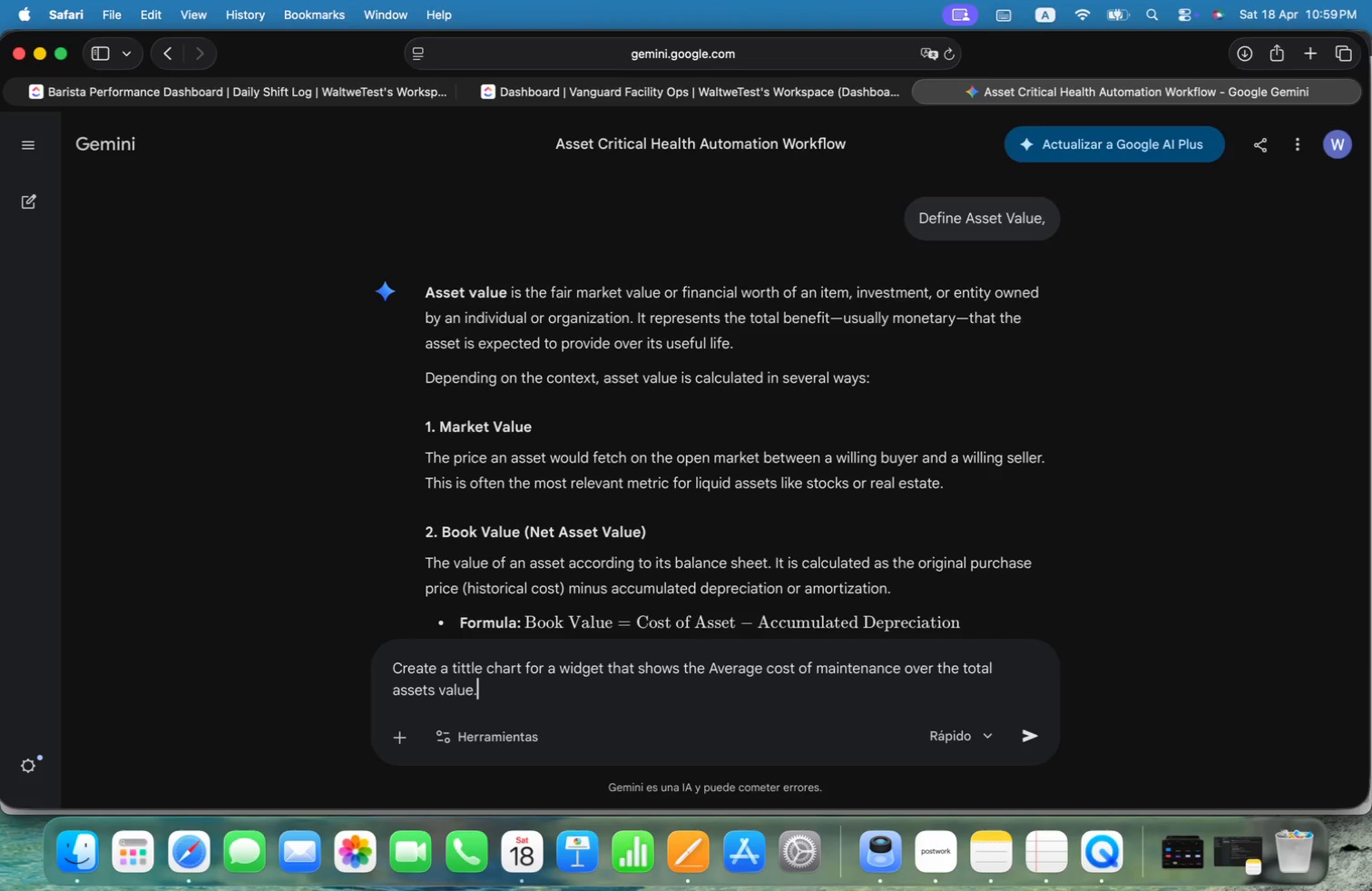 
key(Enter)
 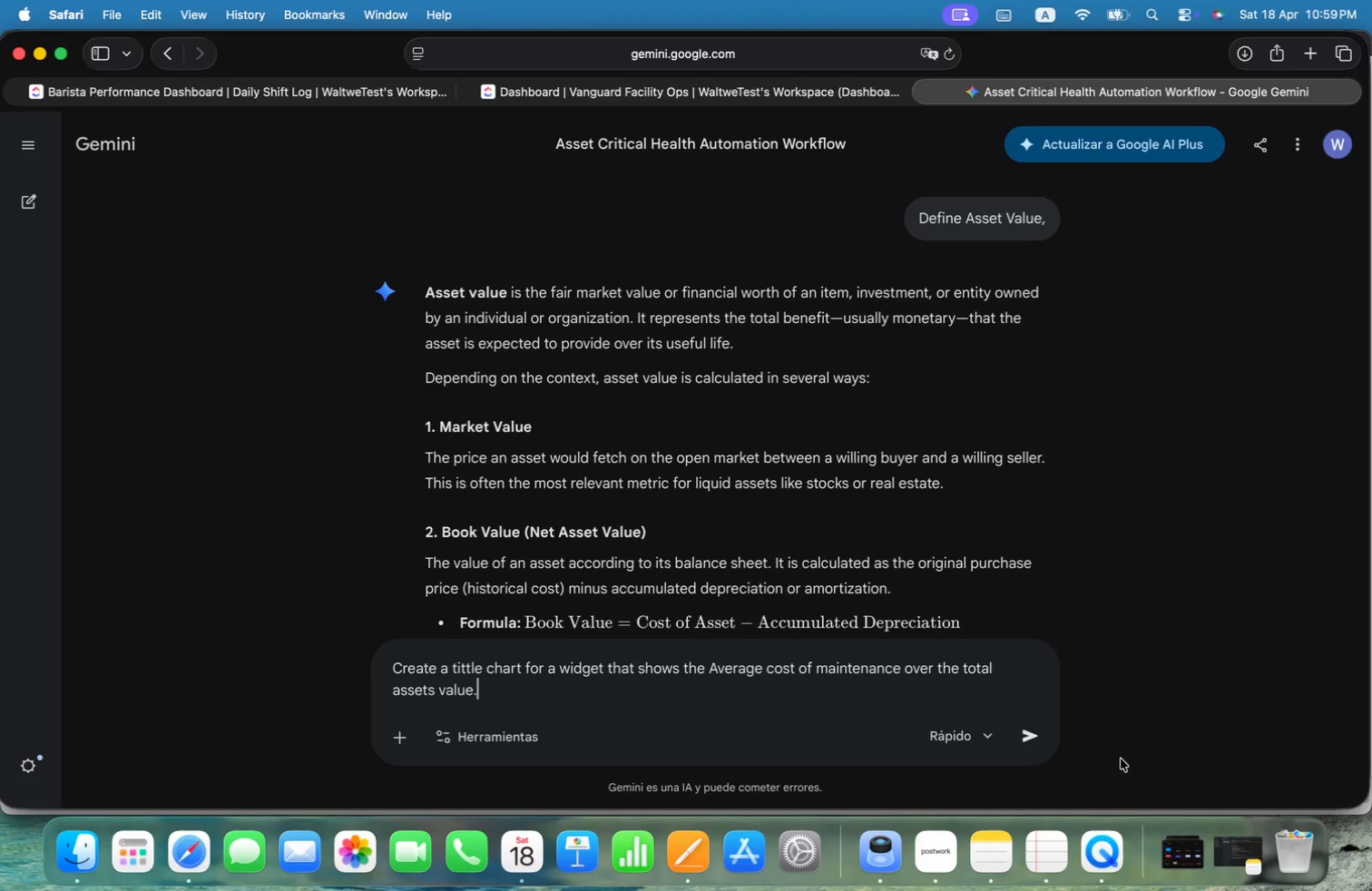 
left_click([1034, 740])
 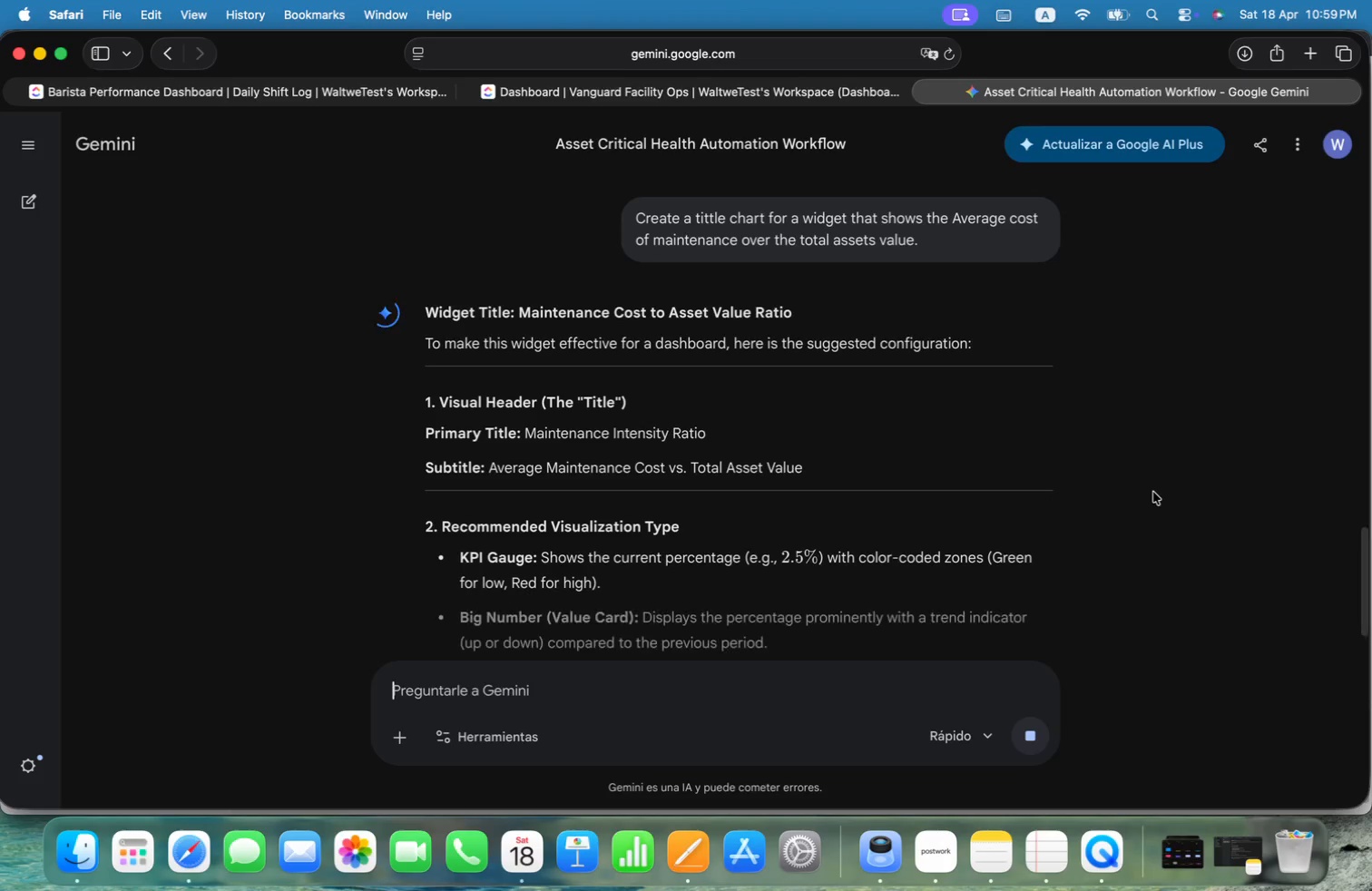 
wait(11.0)
 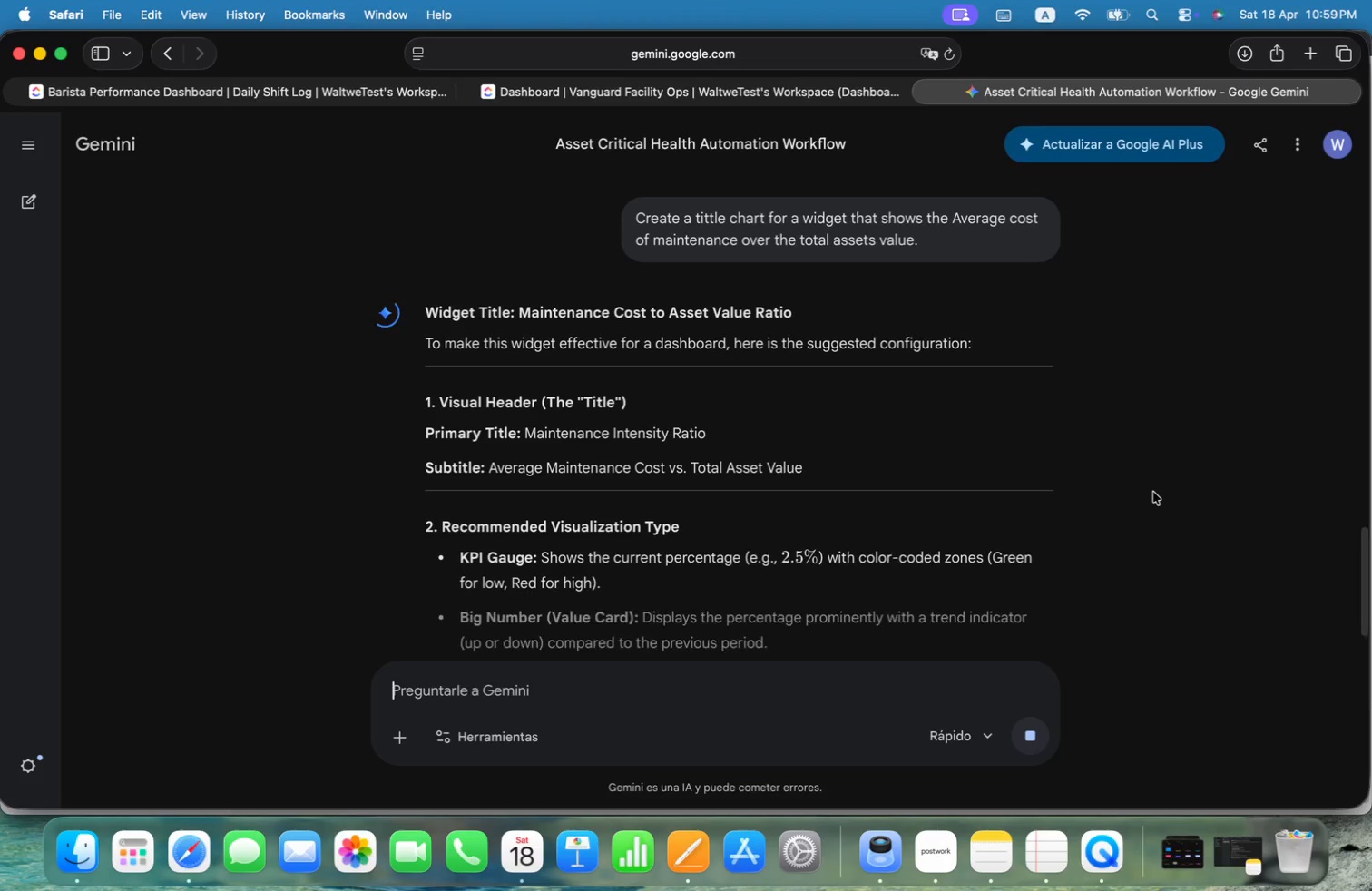 
left_click_drag(start_coordinate=[712, 433], to_coordinate=[527, 426])
 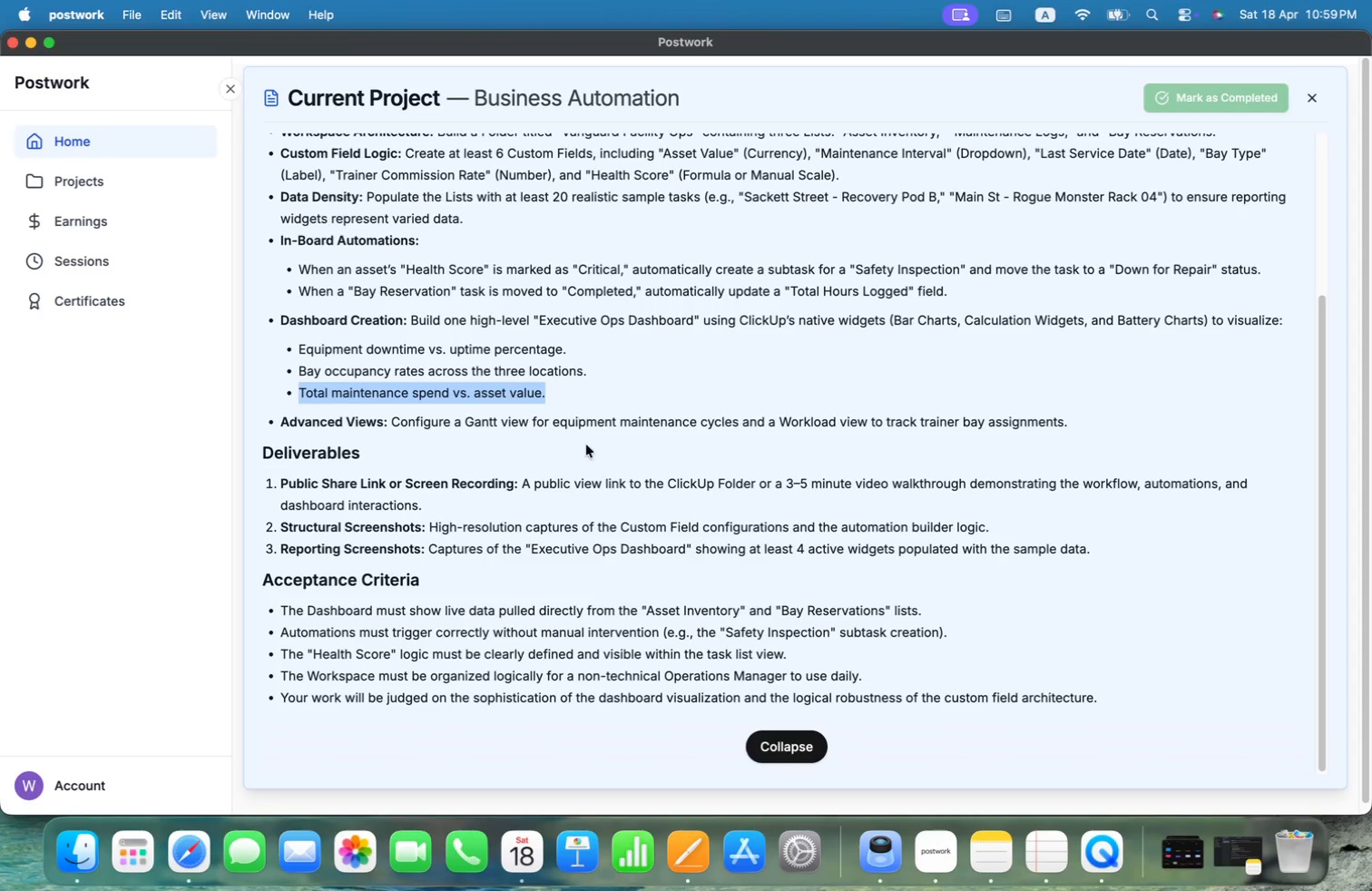 
key(Meta+C)
 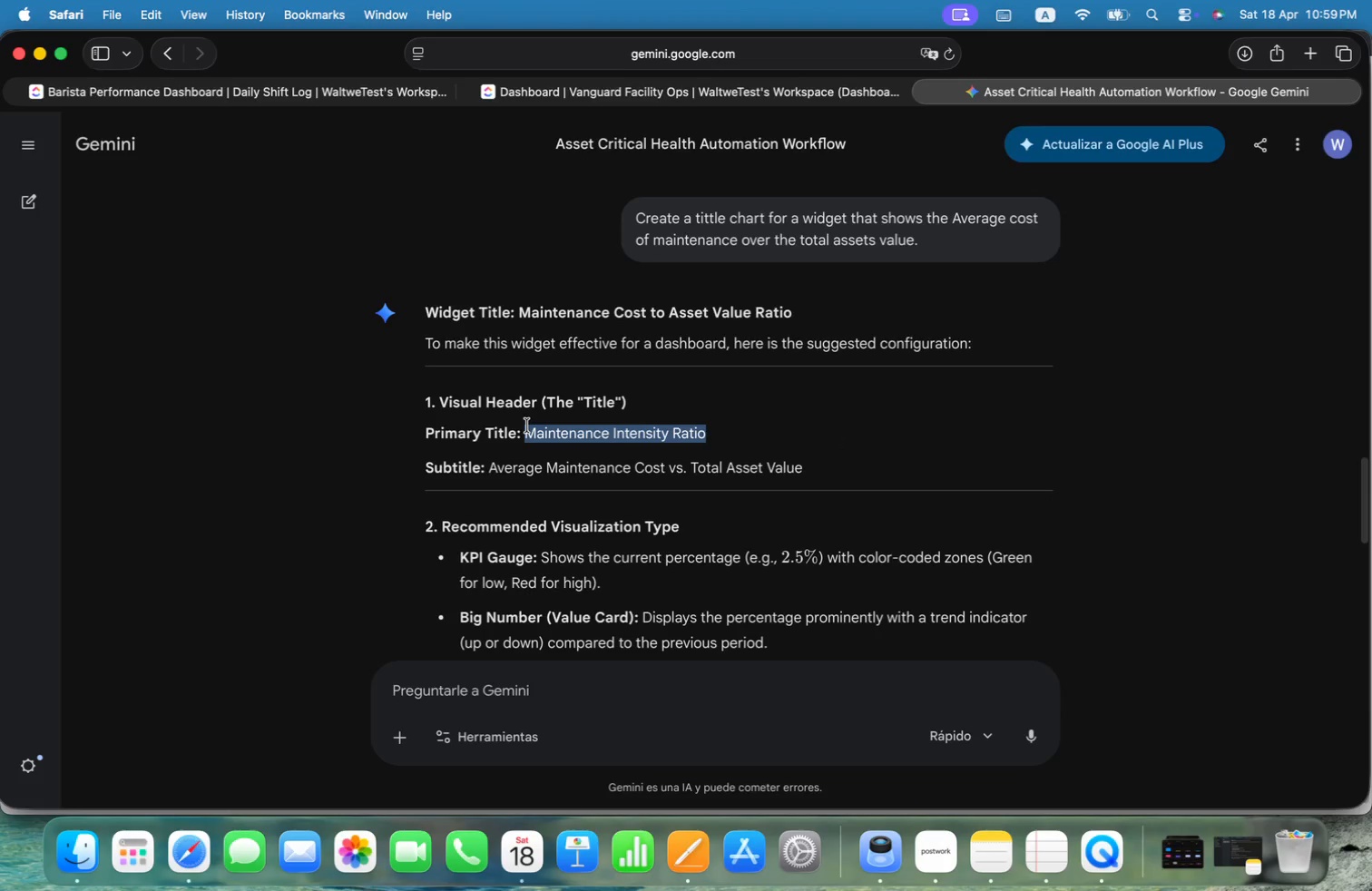 
key(Meta+CommandLeft)
 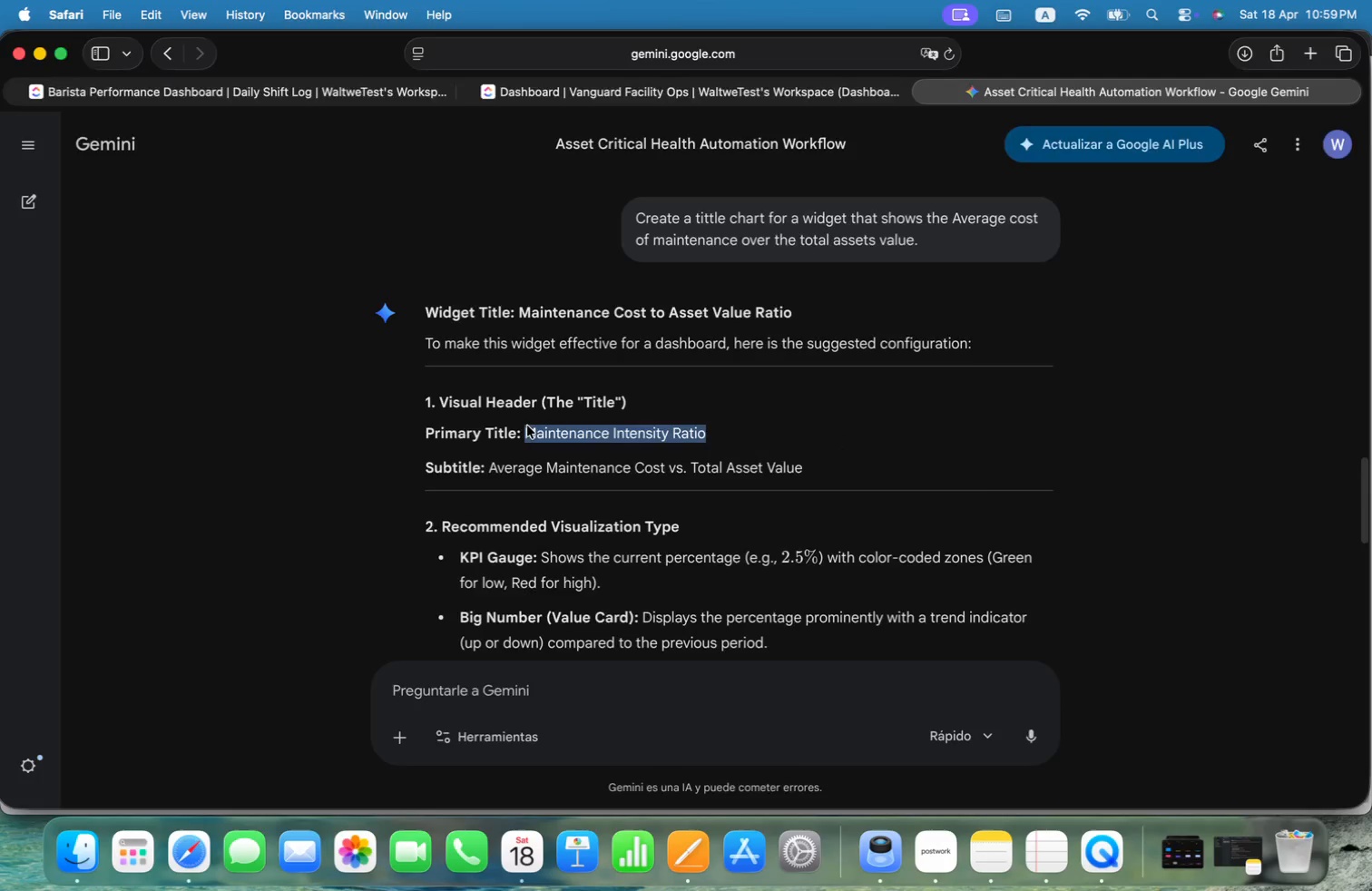 
key(Meta+Tab)